 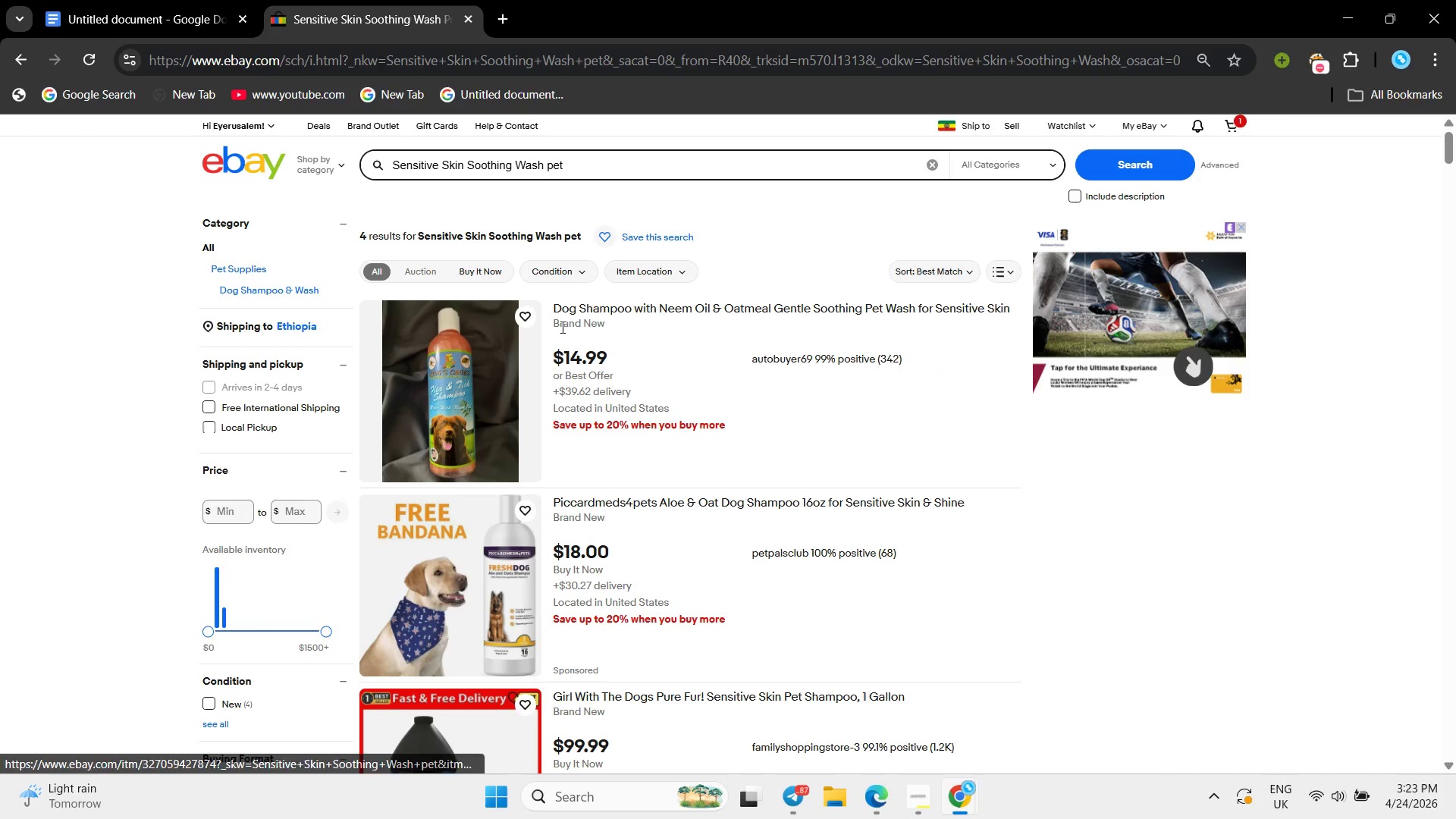 
left_click([598, 309])
 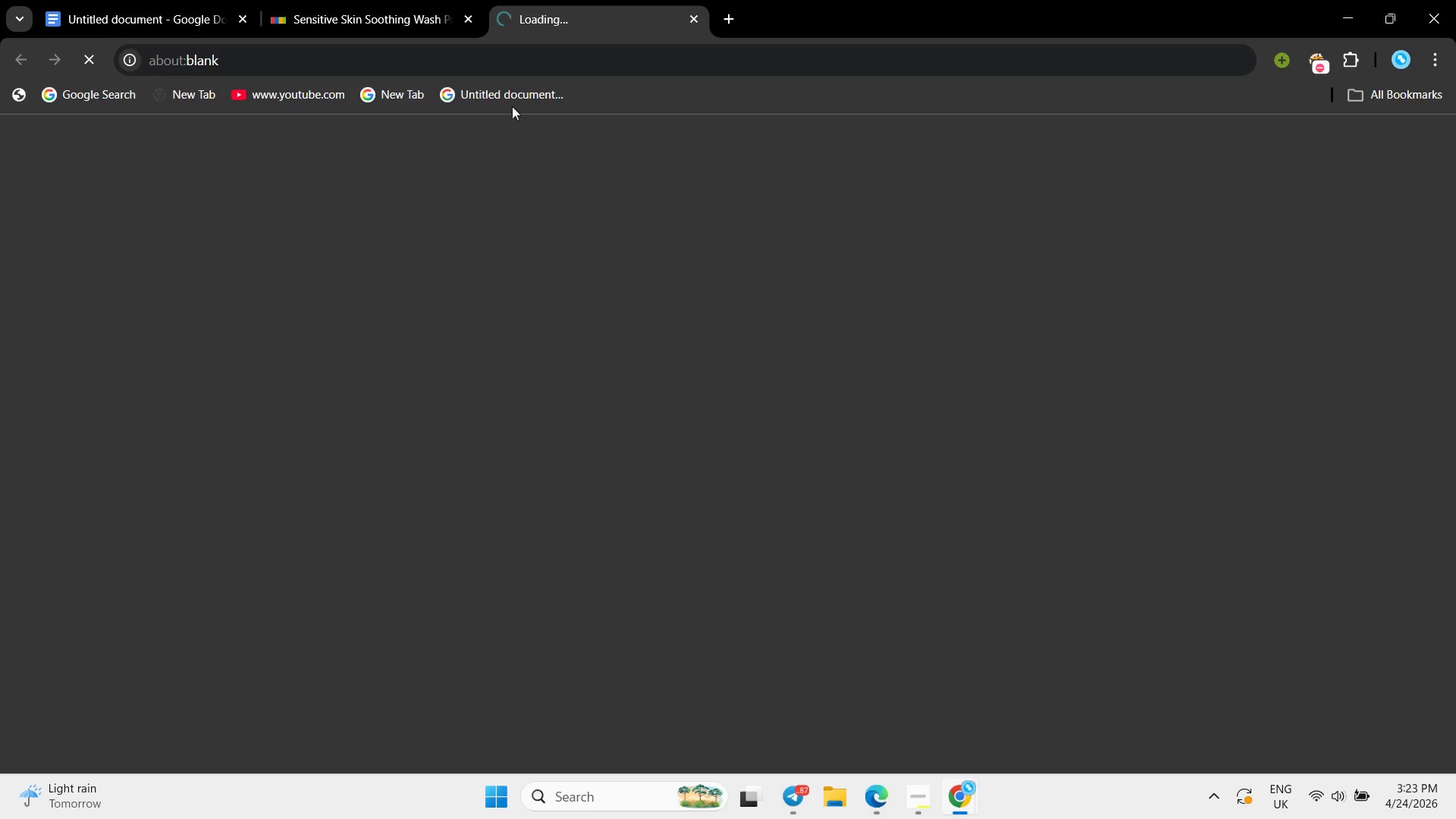 
left_click([380, 0])
 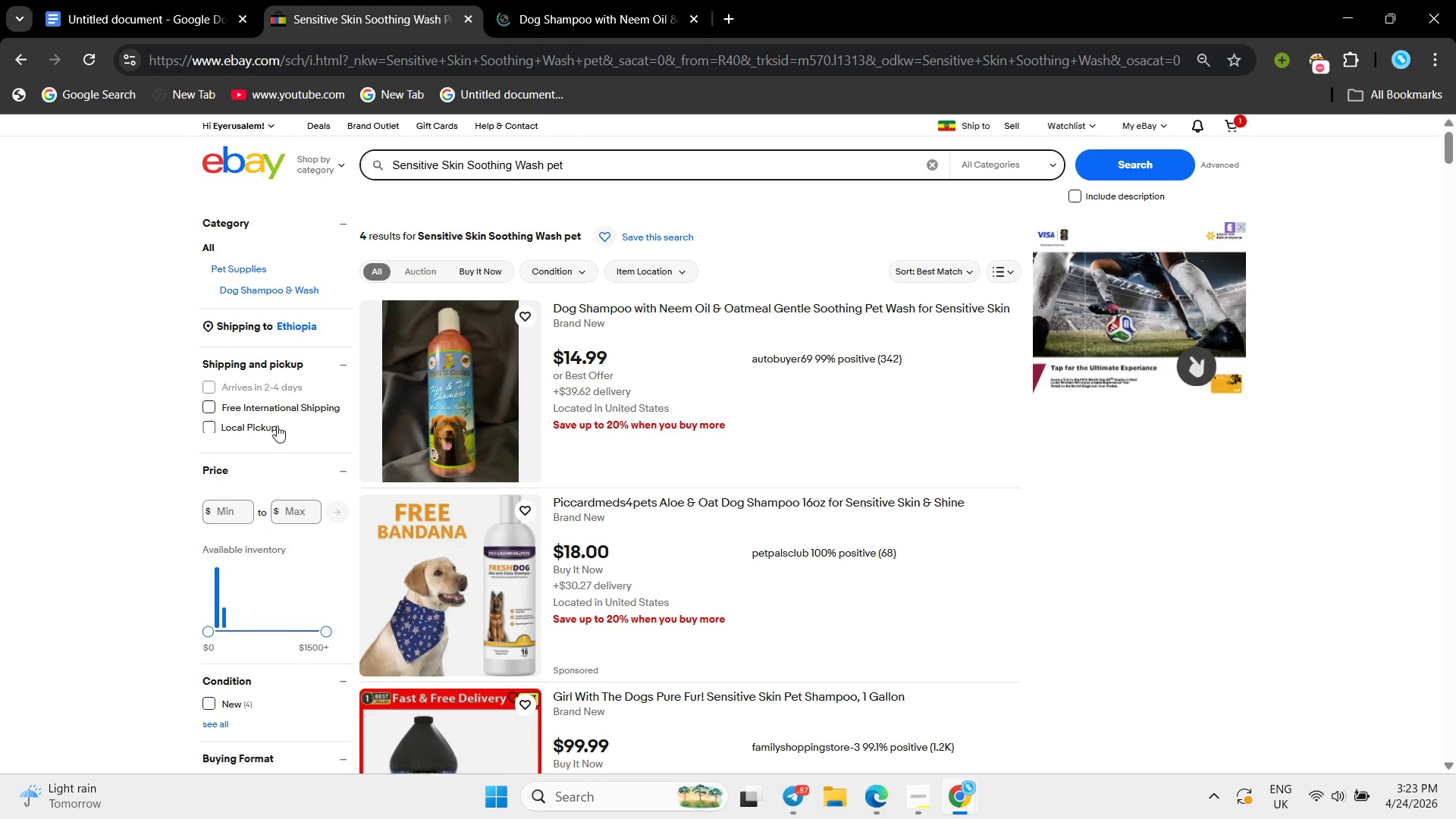 
scroll: coordinate [277, 425], scroll_direction: down, amount: 2.0
 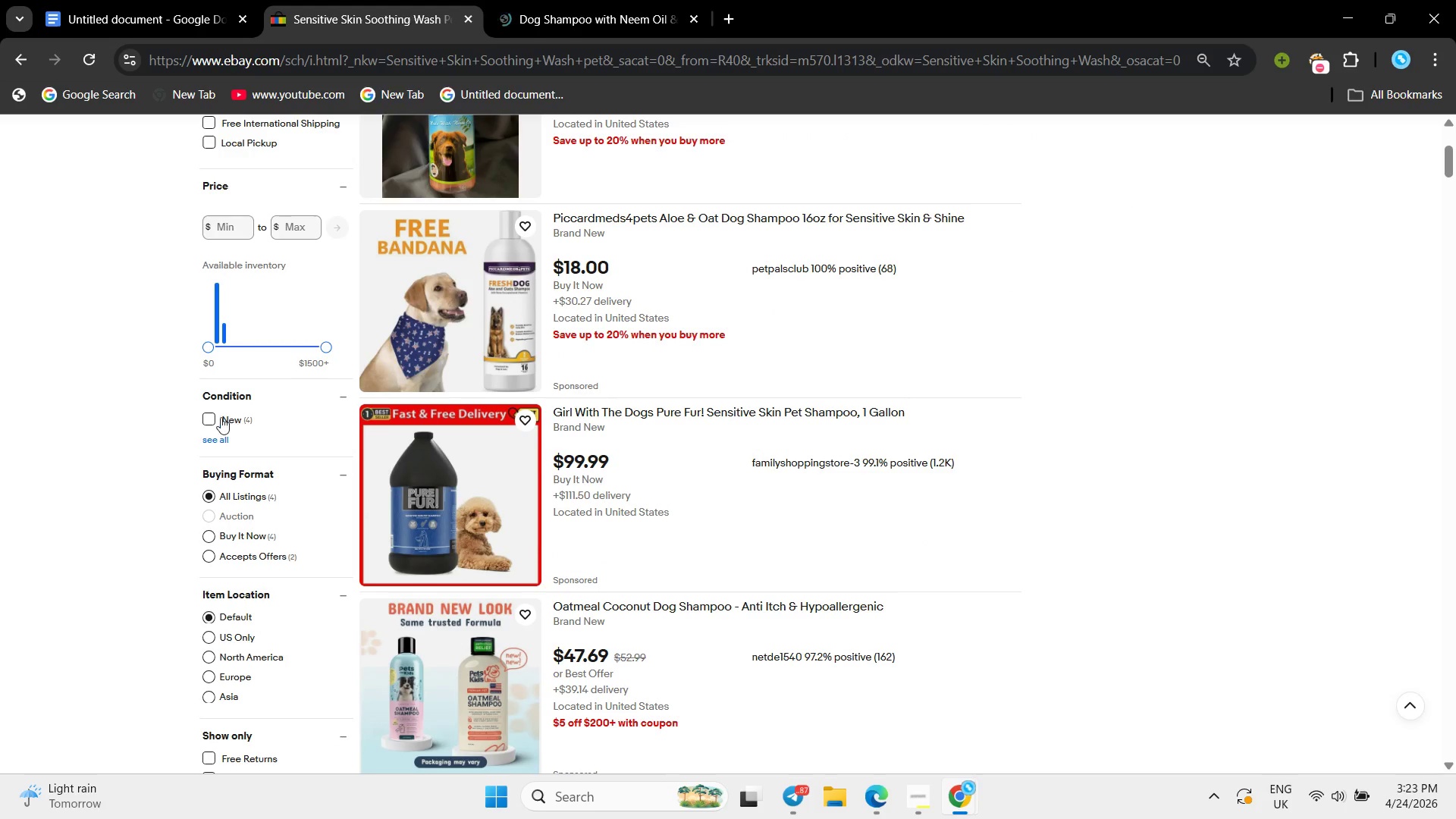 
left_click([214, 415])
 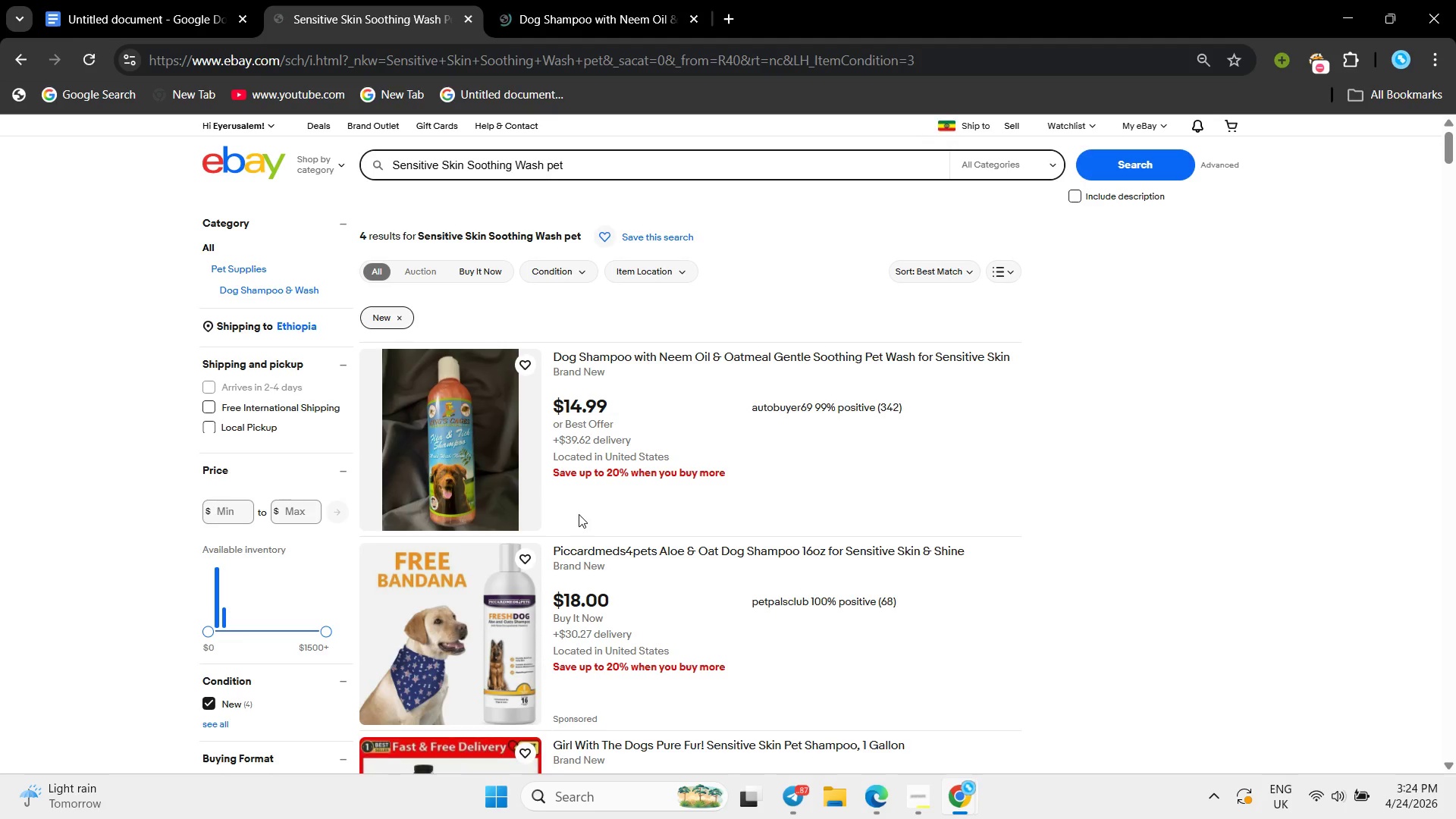 
scroll: coordinate [200, 628], scroll_direction: down, amount: 5.0
 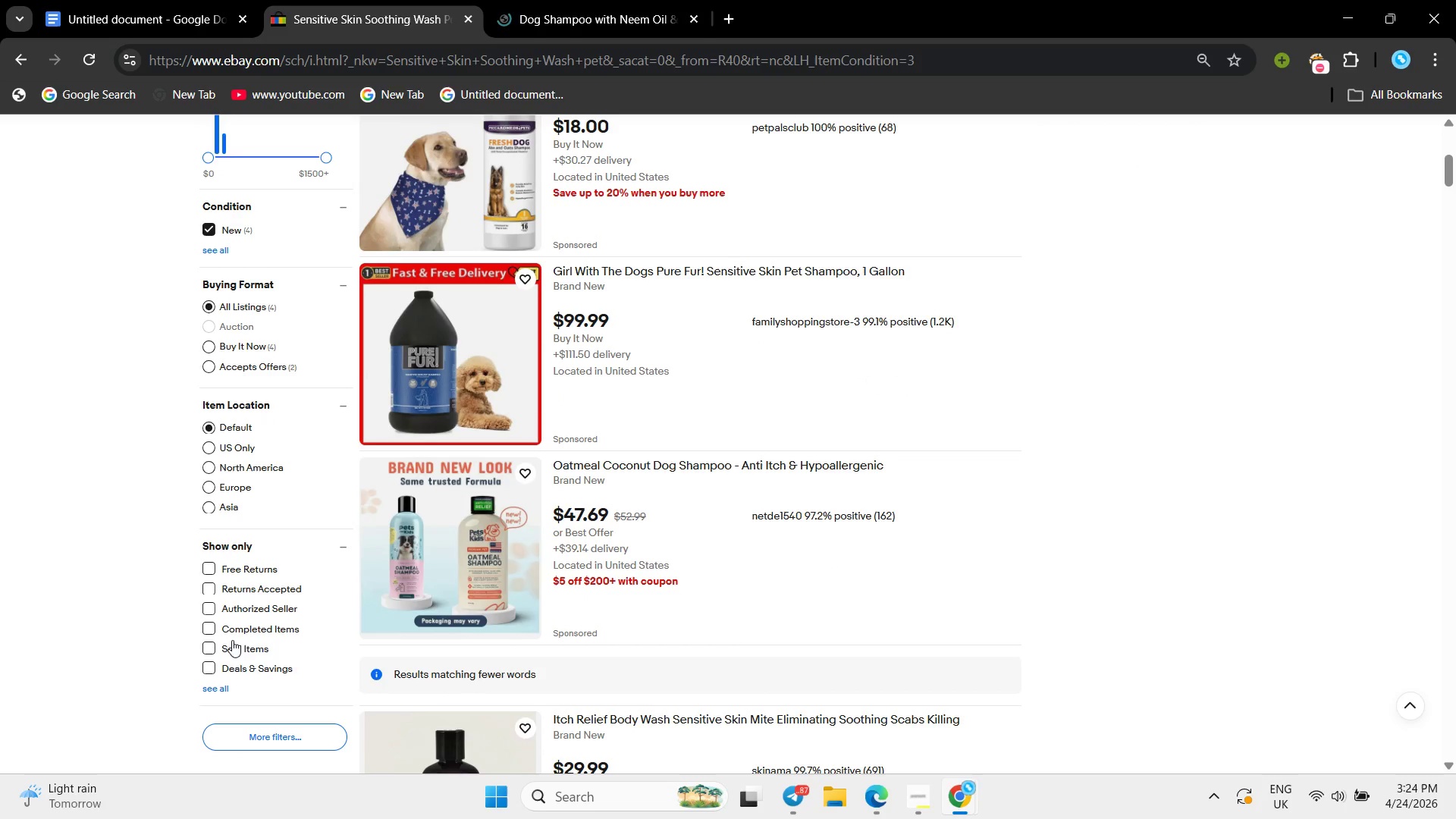 
left_click([211, 653])
 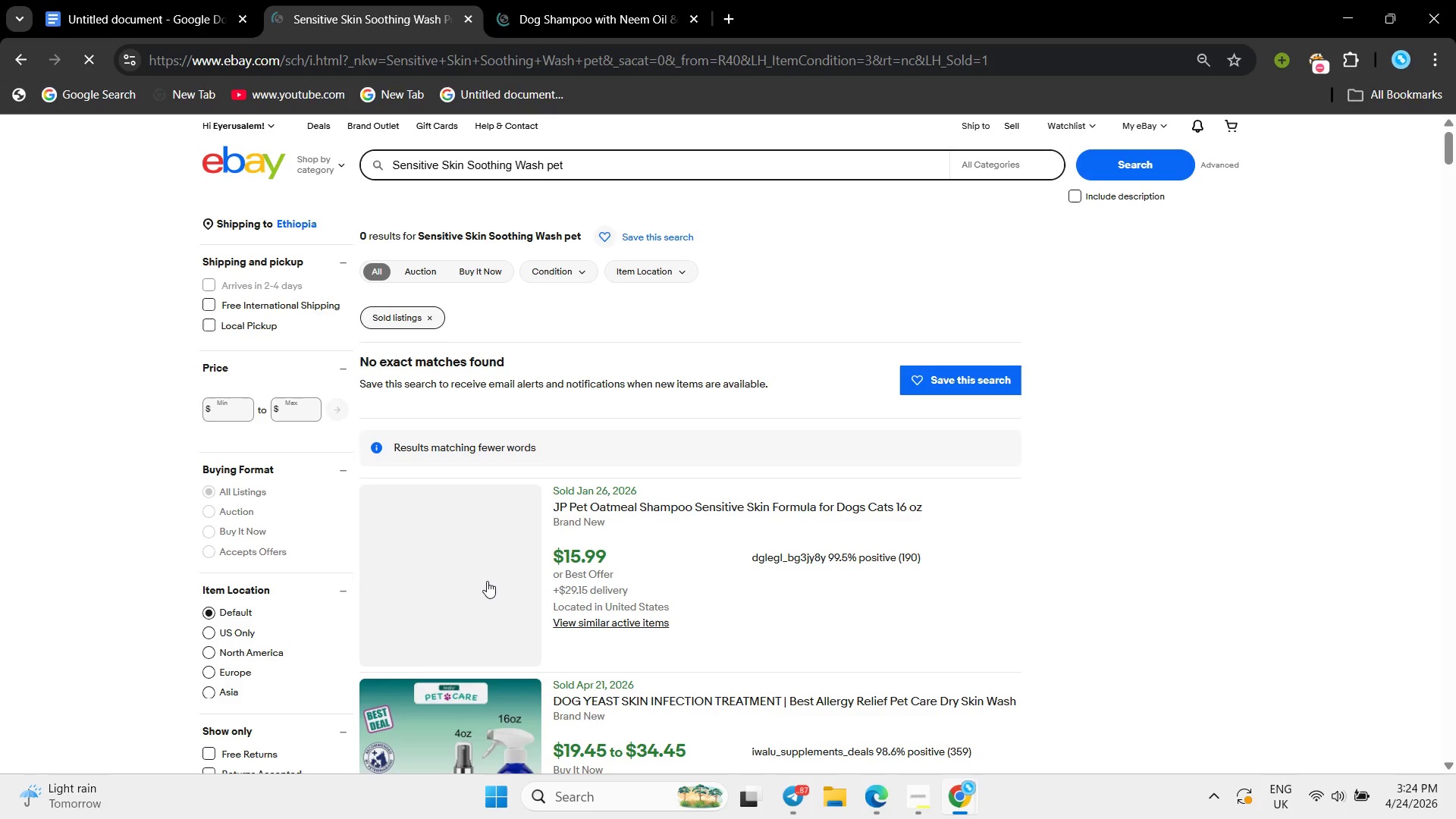 
scroll: coordinate [488, 580], scroll_direction: down, amount: 7.0
 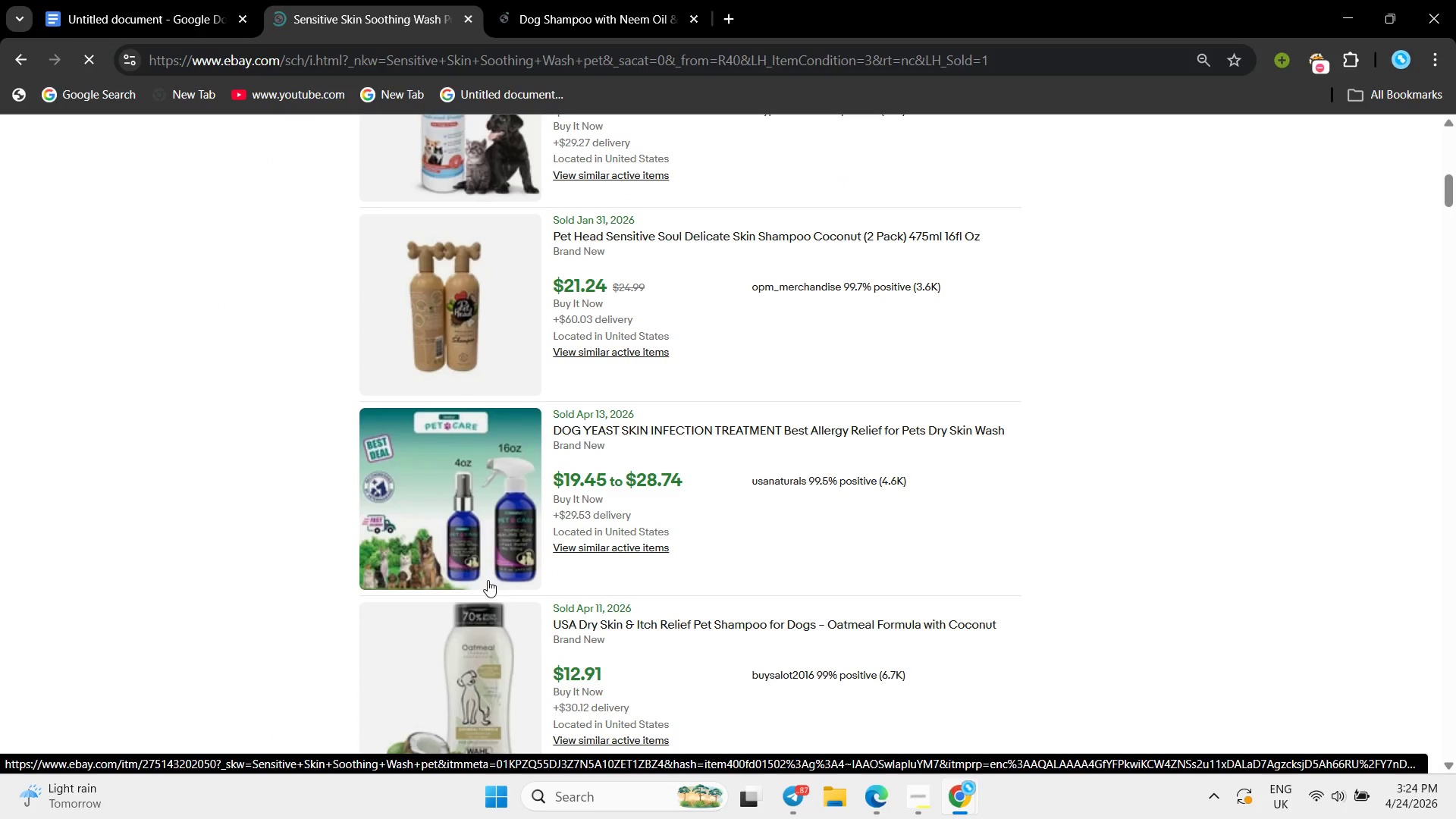 
scroll: coordinate [488, 580], scroll_direction: up, amount: 4.0
 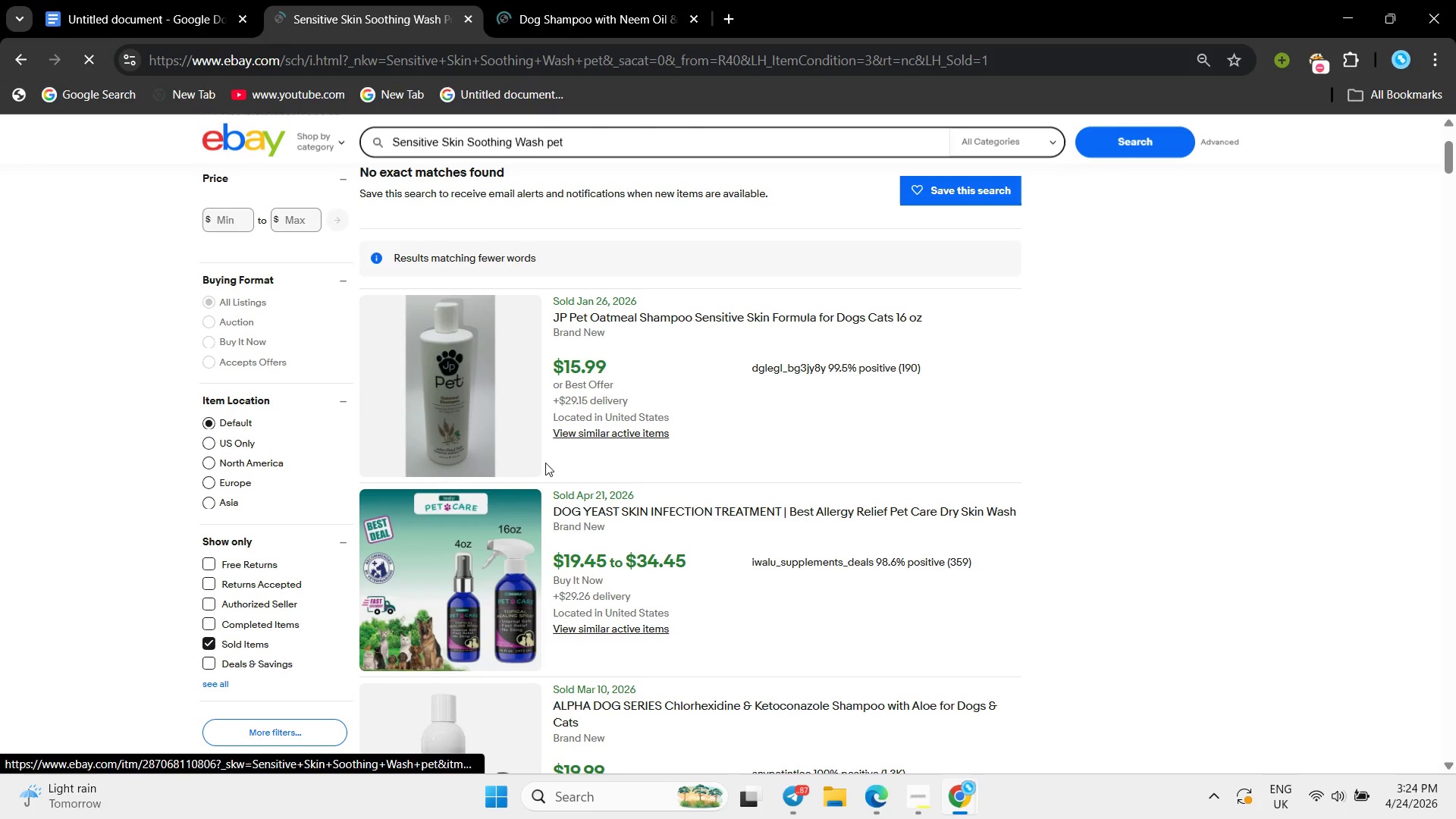 
left_click([132, 0])
 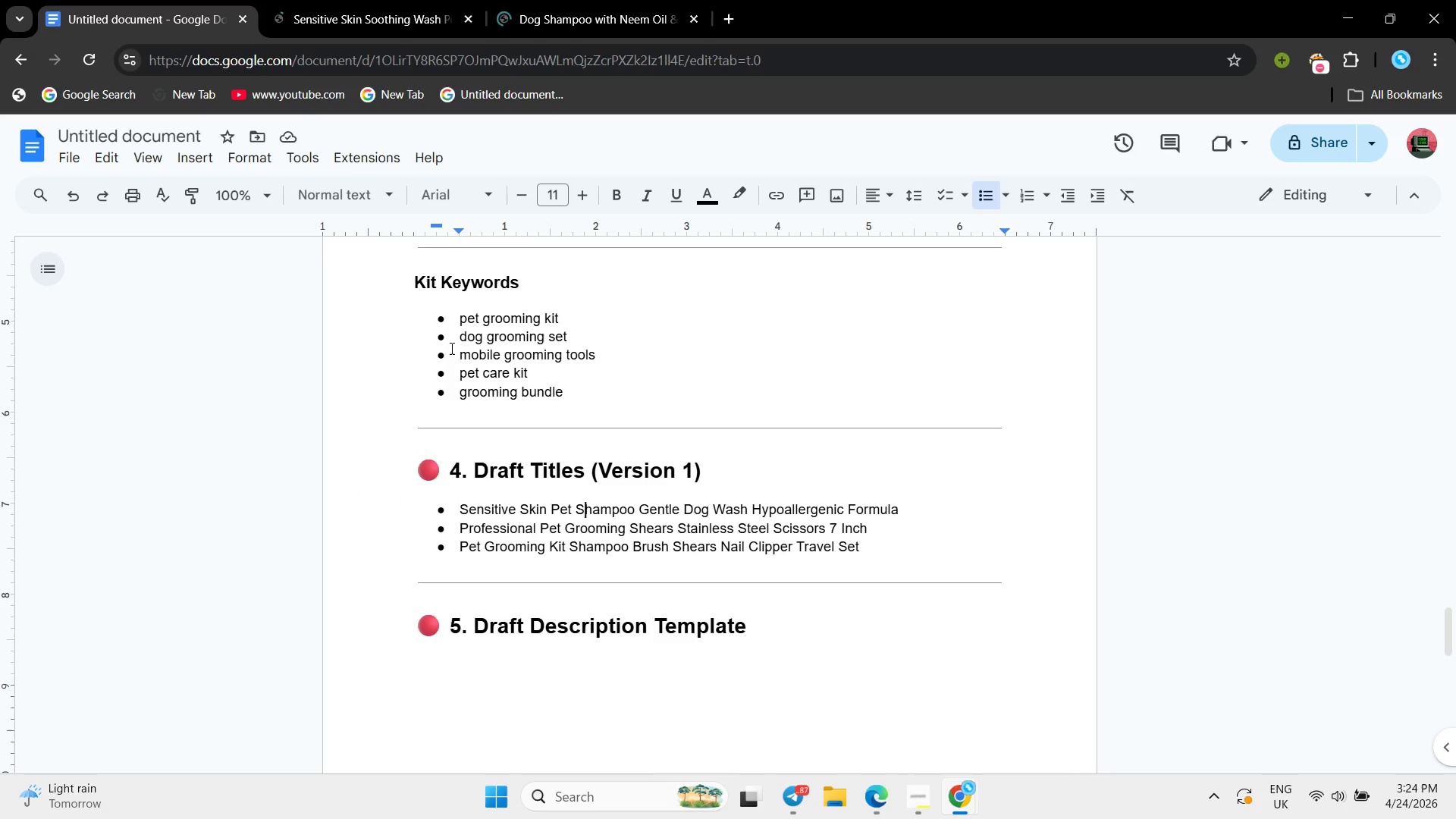 
left_click([537, 466])
 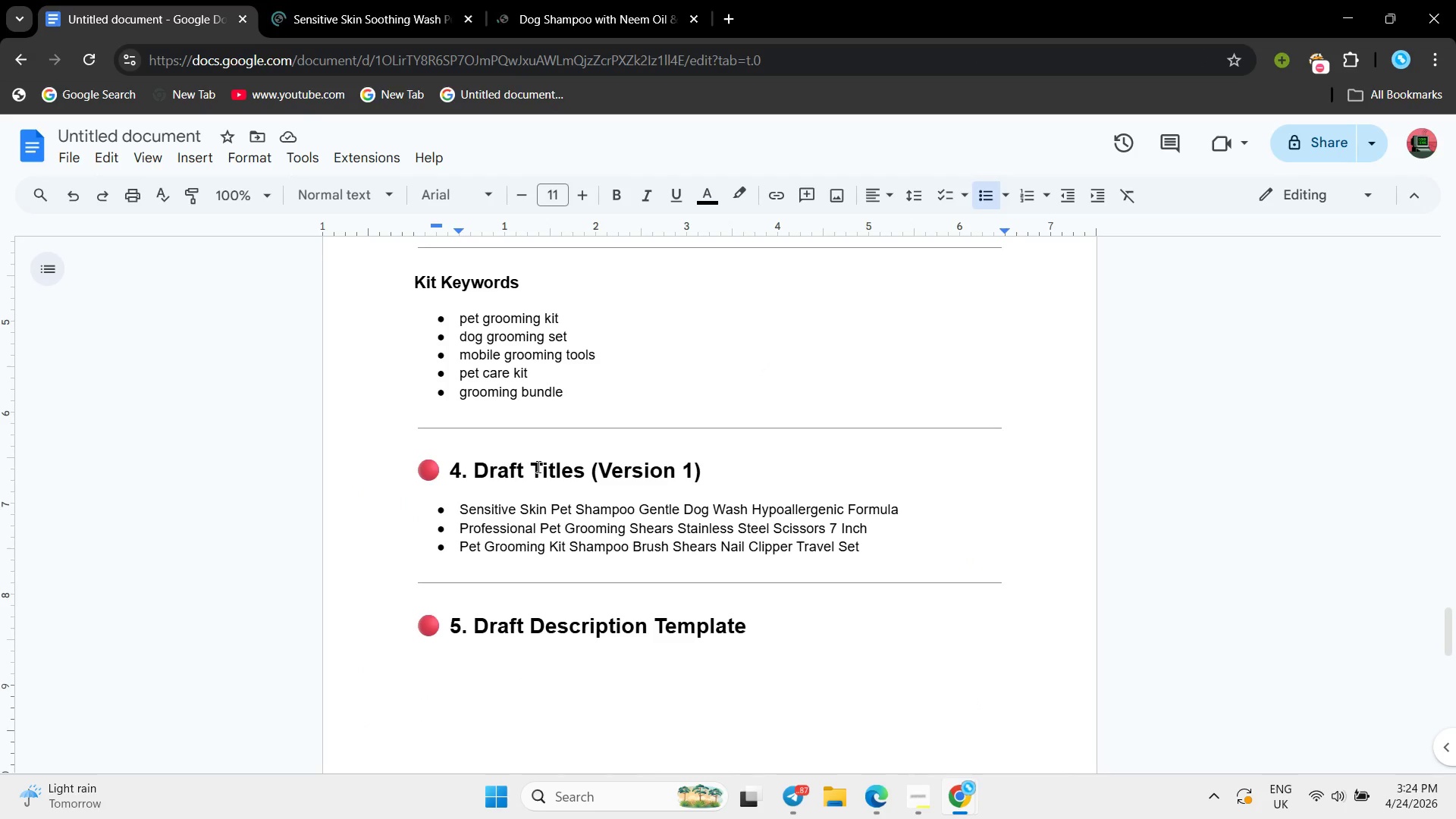 
scroll: coordinate [537, 466], scroll_direction: up, amount: 5.0
 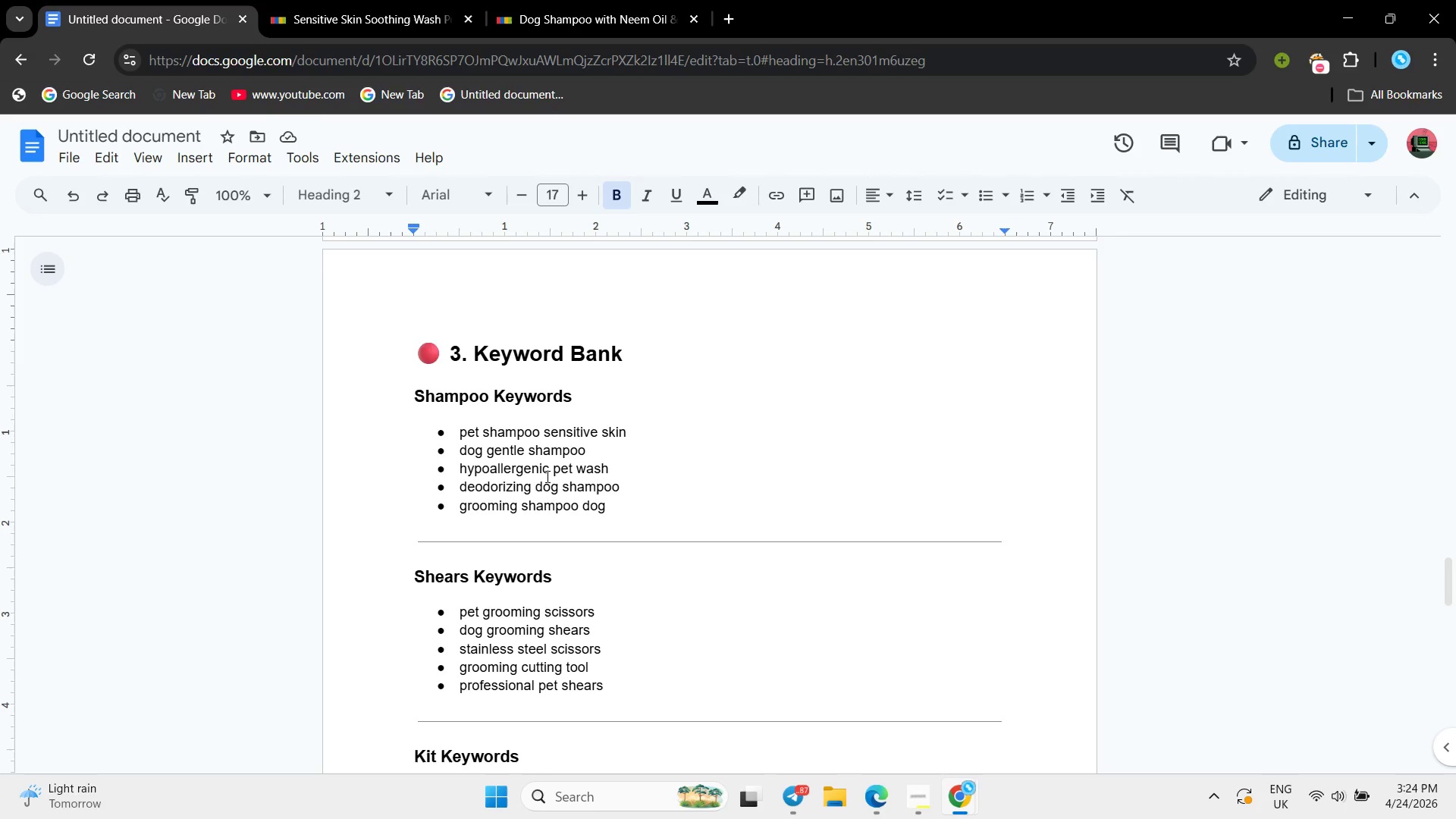 
wait(20.25)
 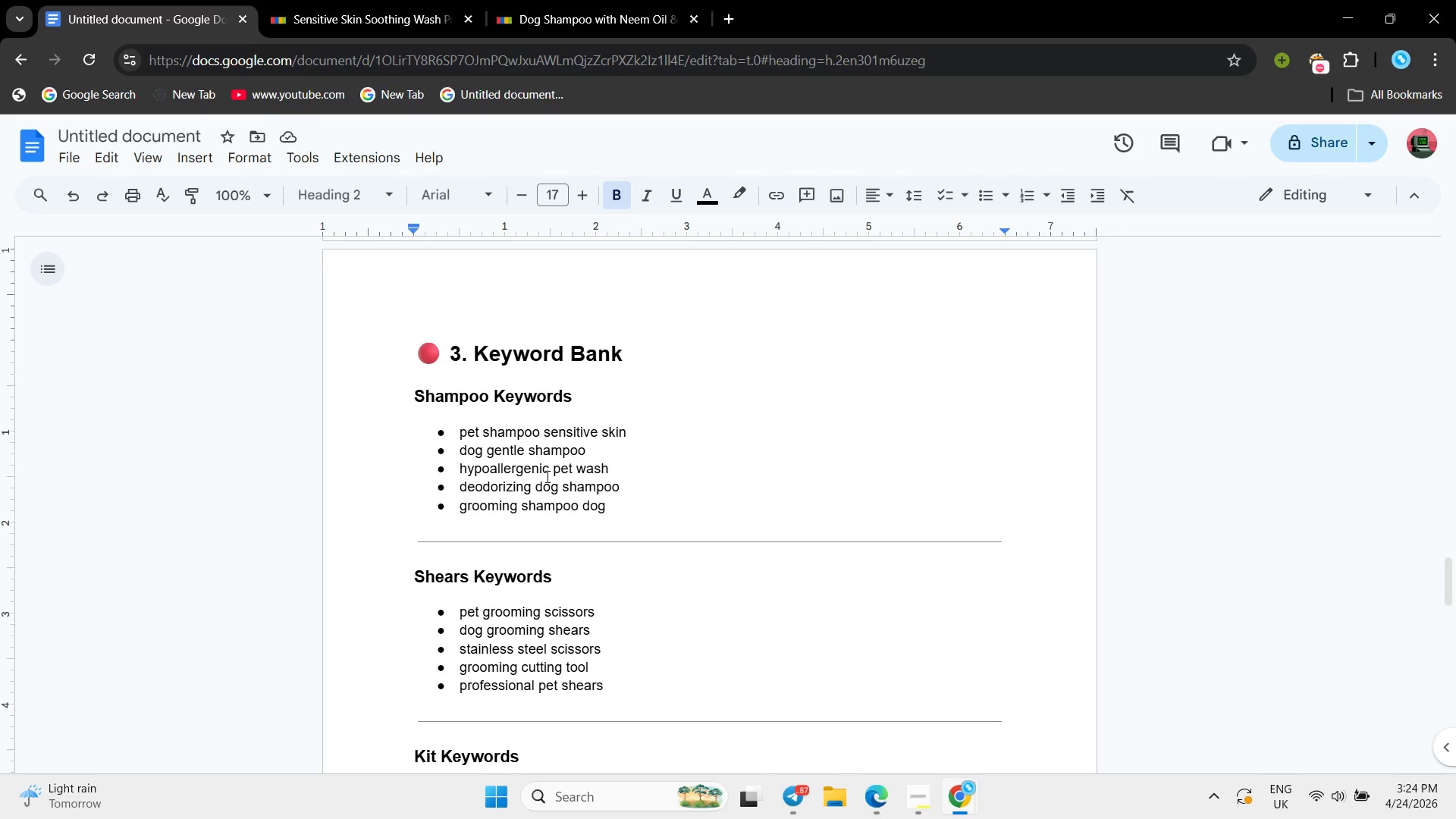 
left_click_drag(start_coordinate=[880, 808], to_coordinate=[874, 811])
 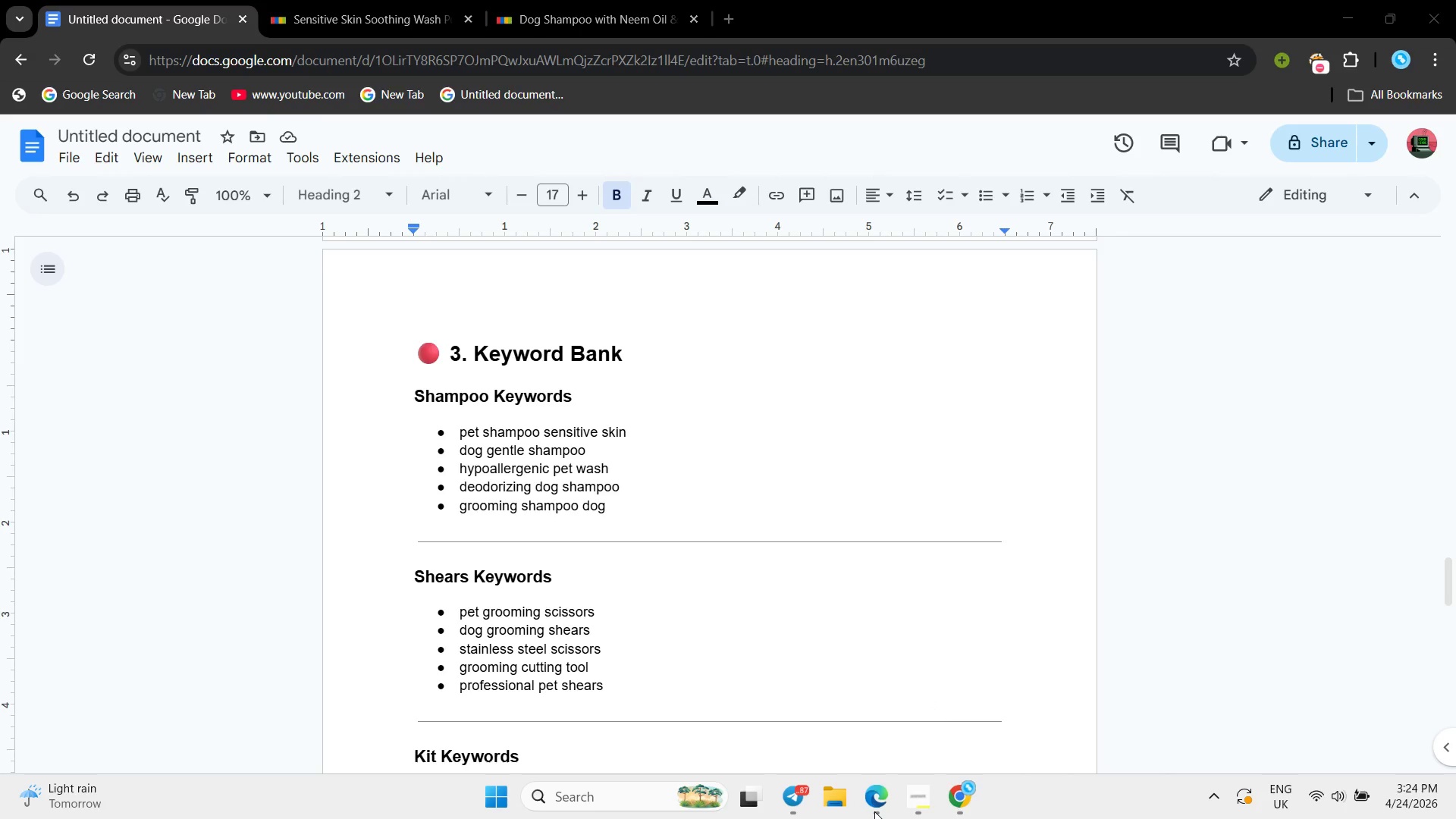 
left_click([874, 811])
 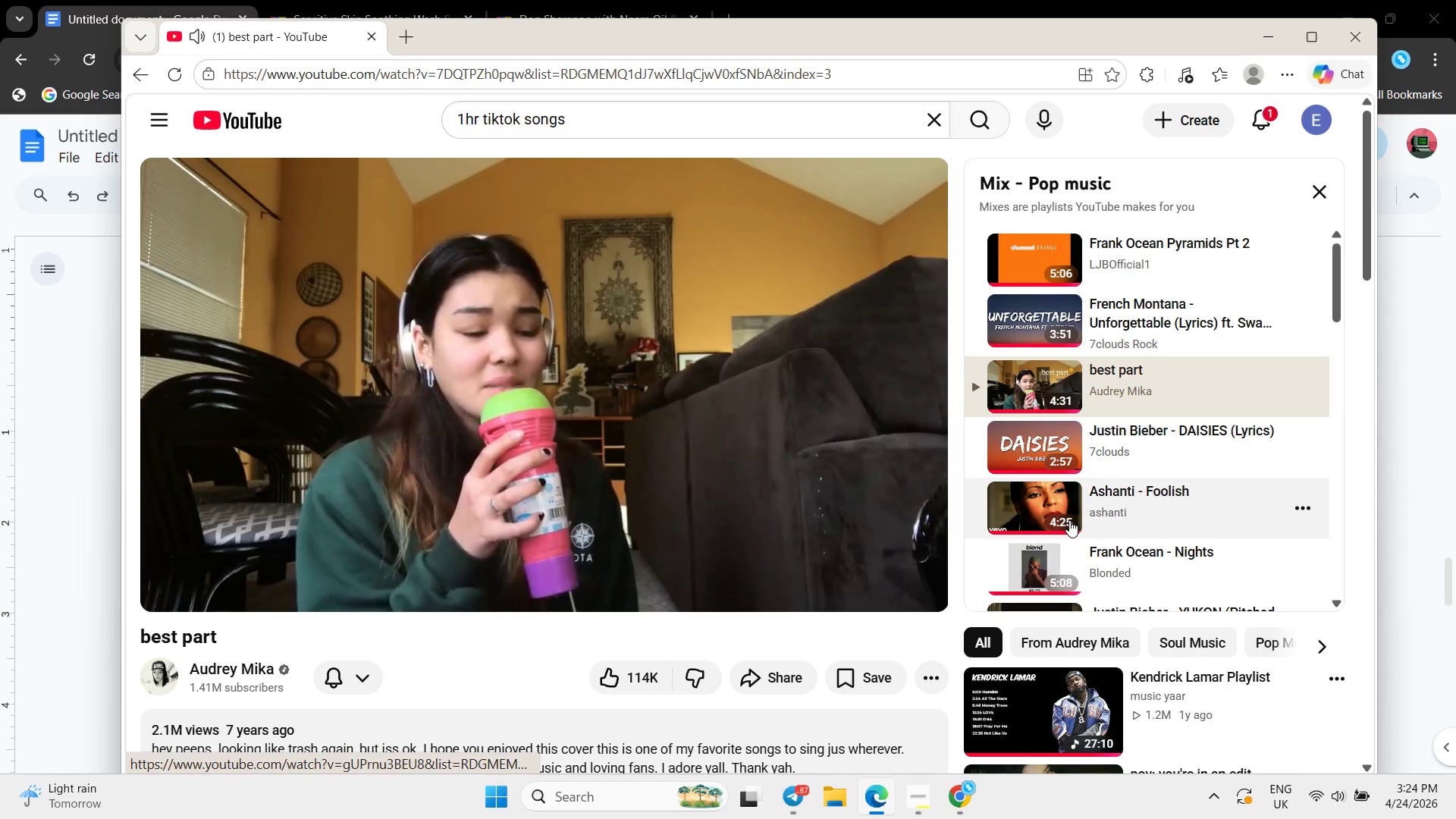 
scroll: coordinate [1069, 520], scroll_direction: none, amount: 0.0
 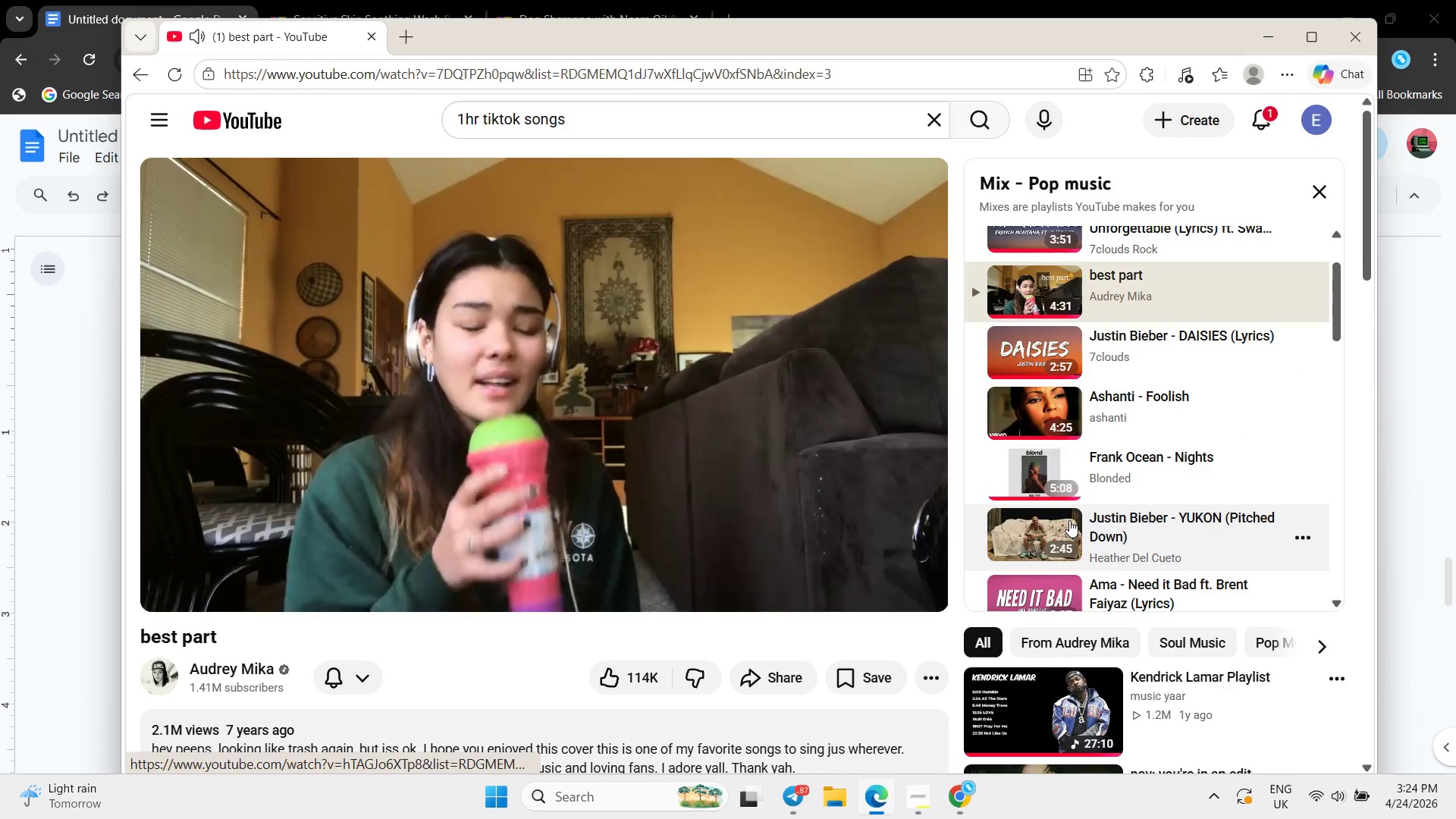 
scroll: coordinate [1069, 520], scroll_direction: down, amount: 1.0
 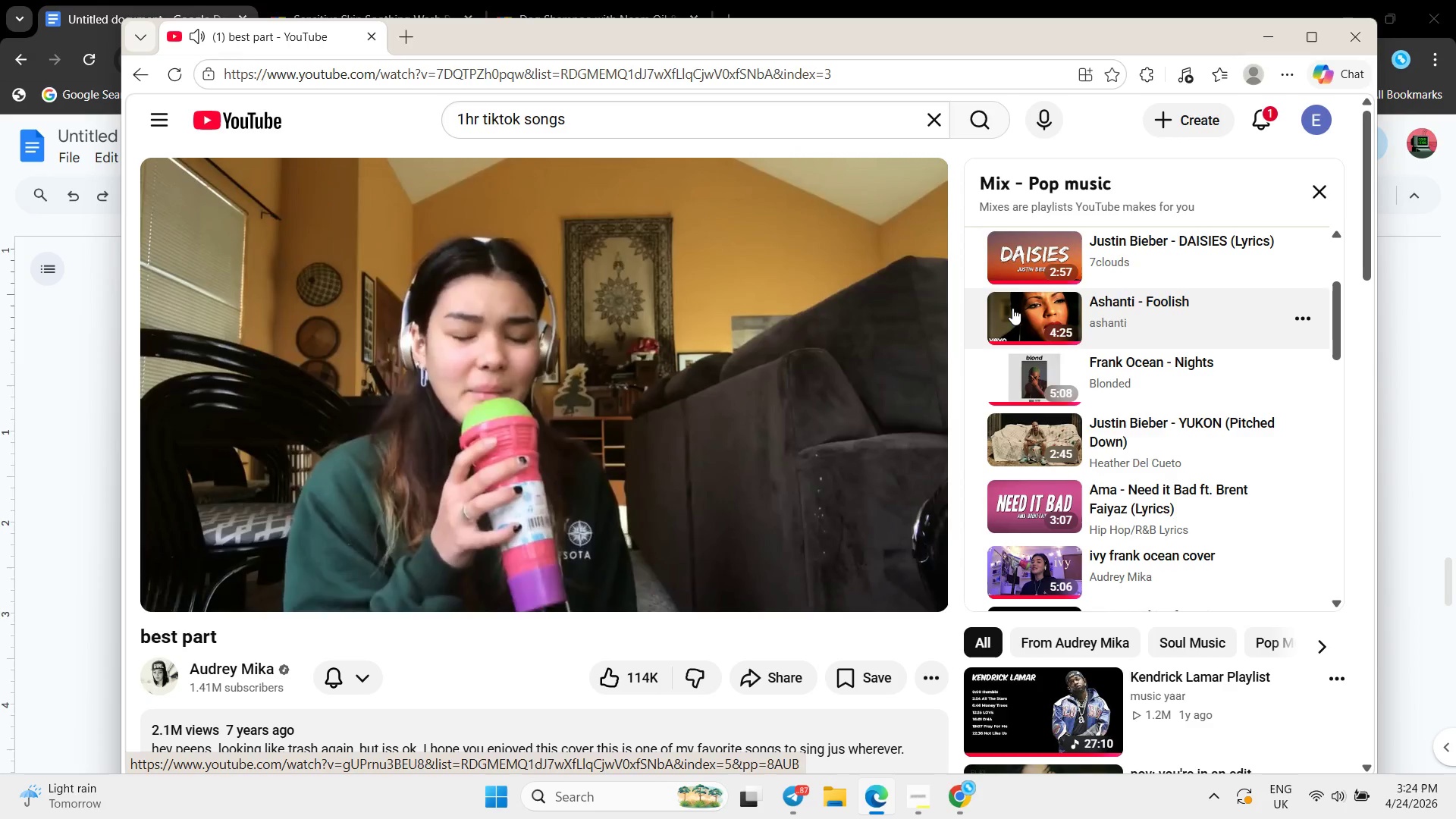 
left_click([1012, 308])
 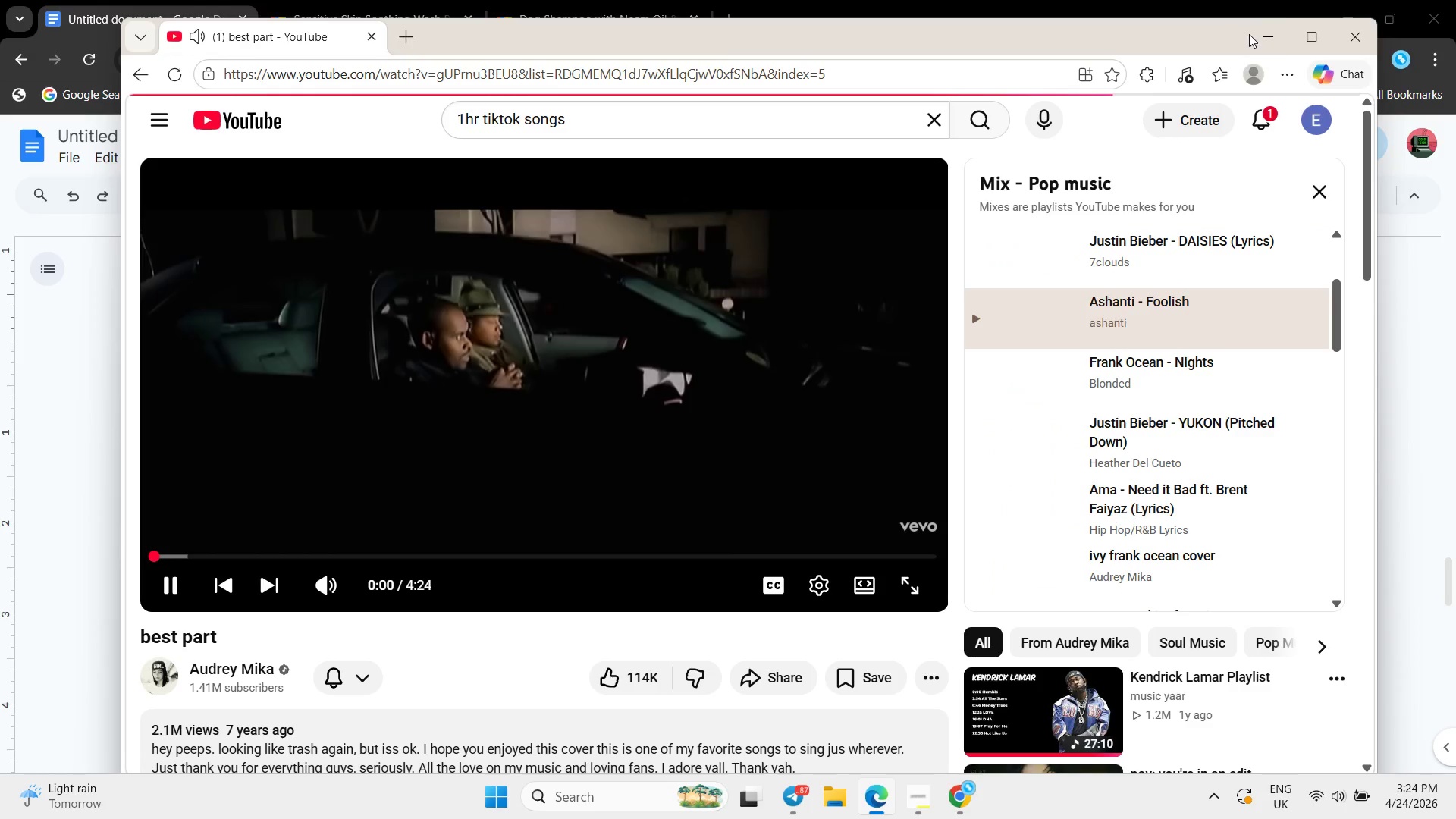 
left_click([1252, 36])
 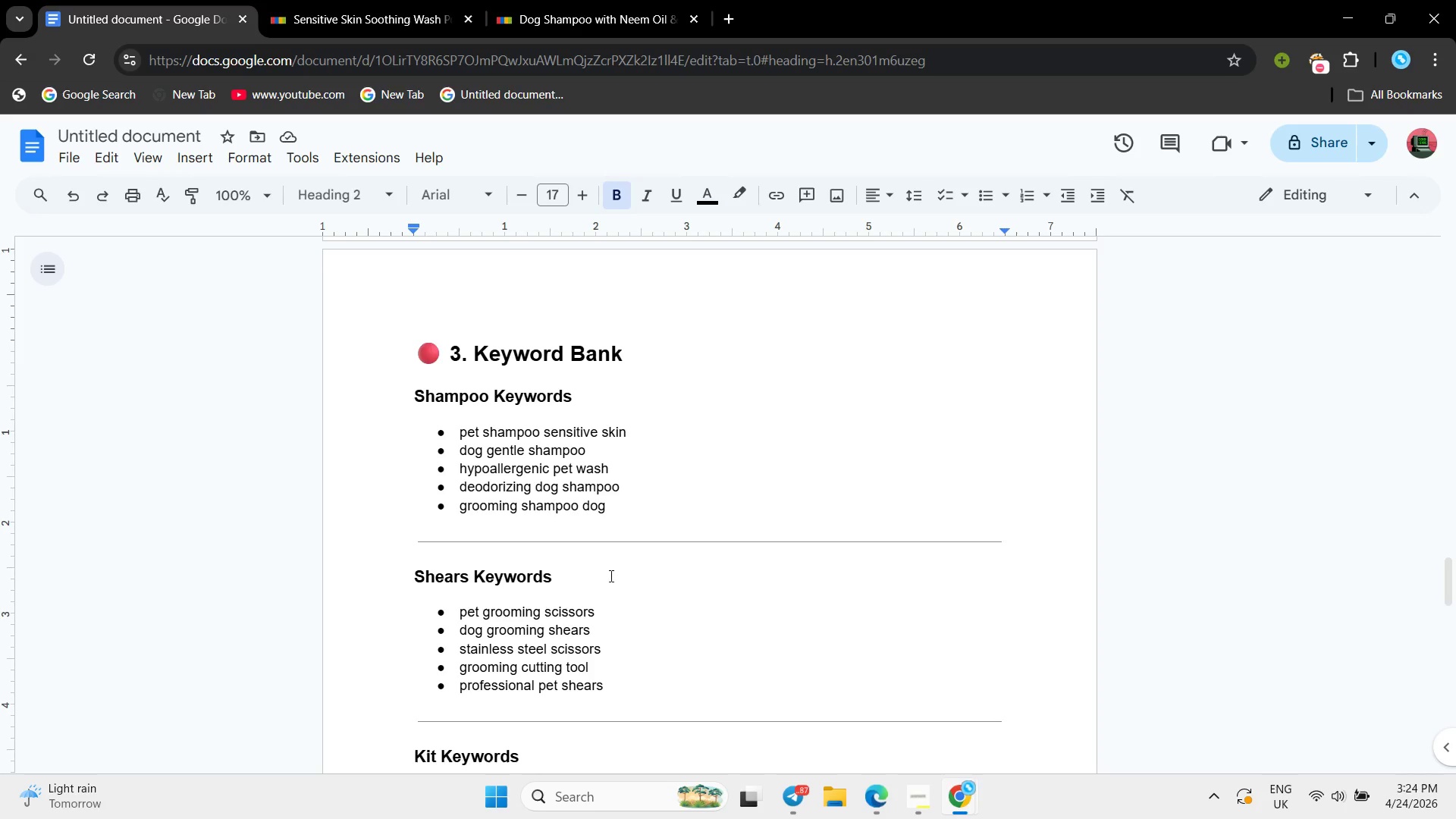 
left_click([610, 576])
 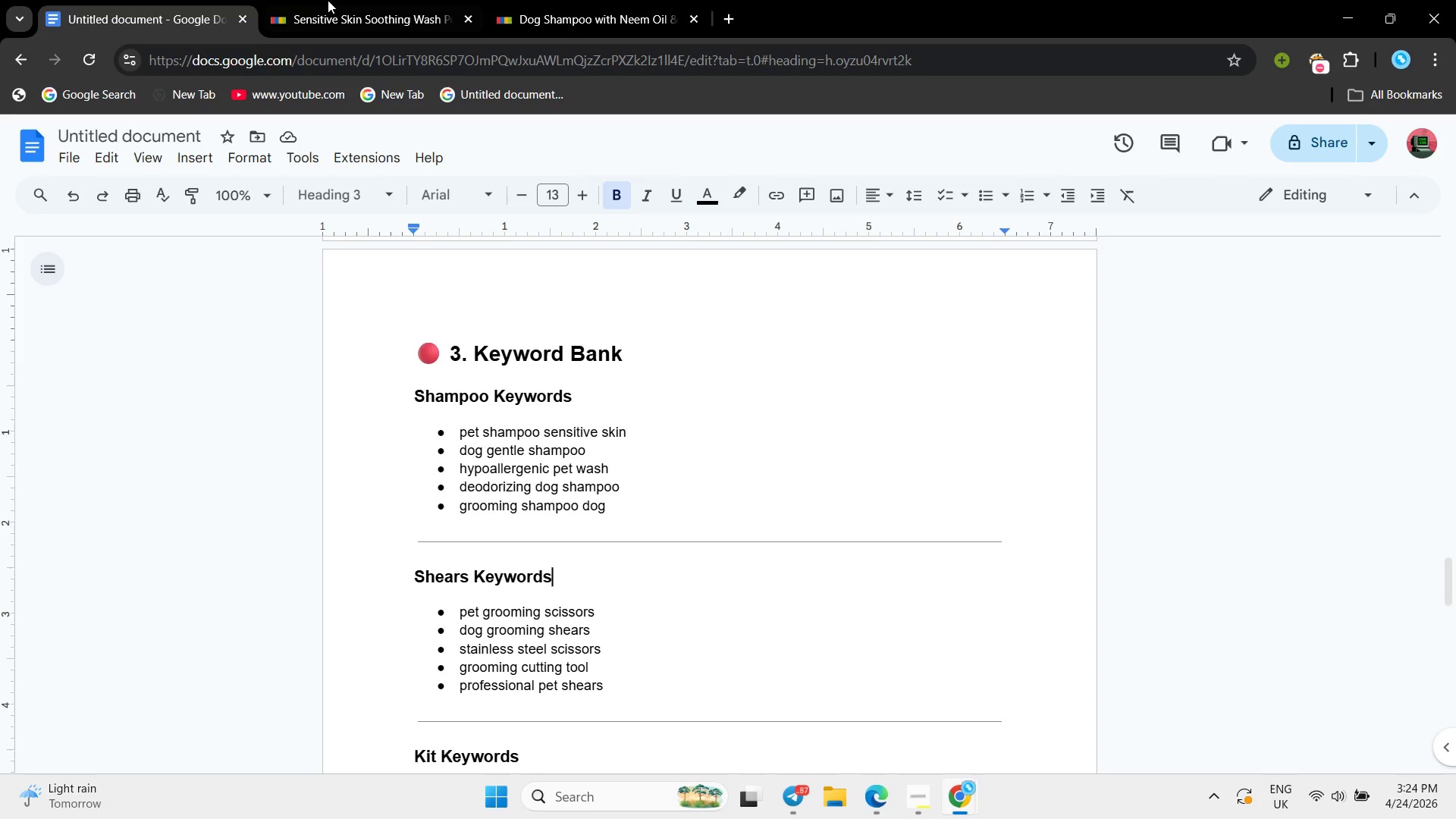 
left_click([328, 0])
 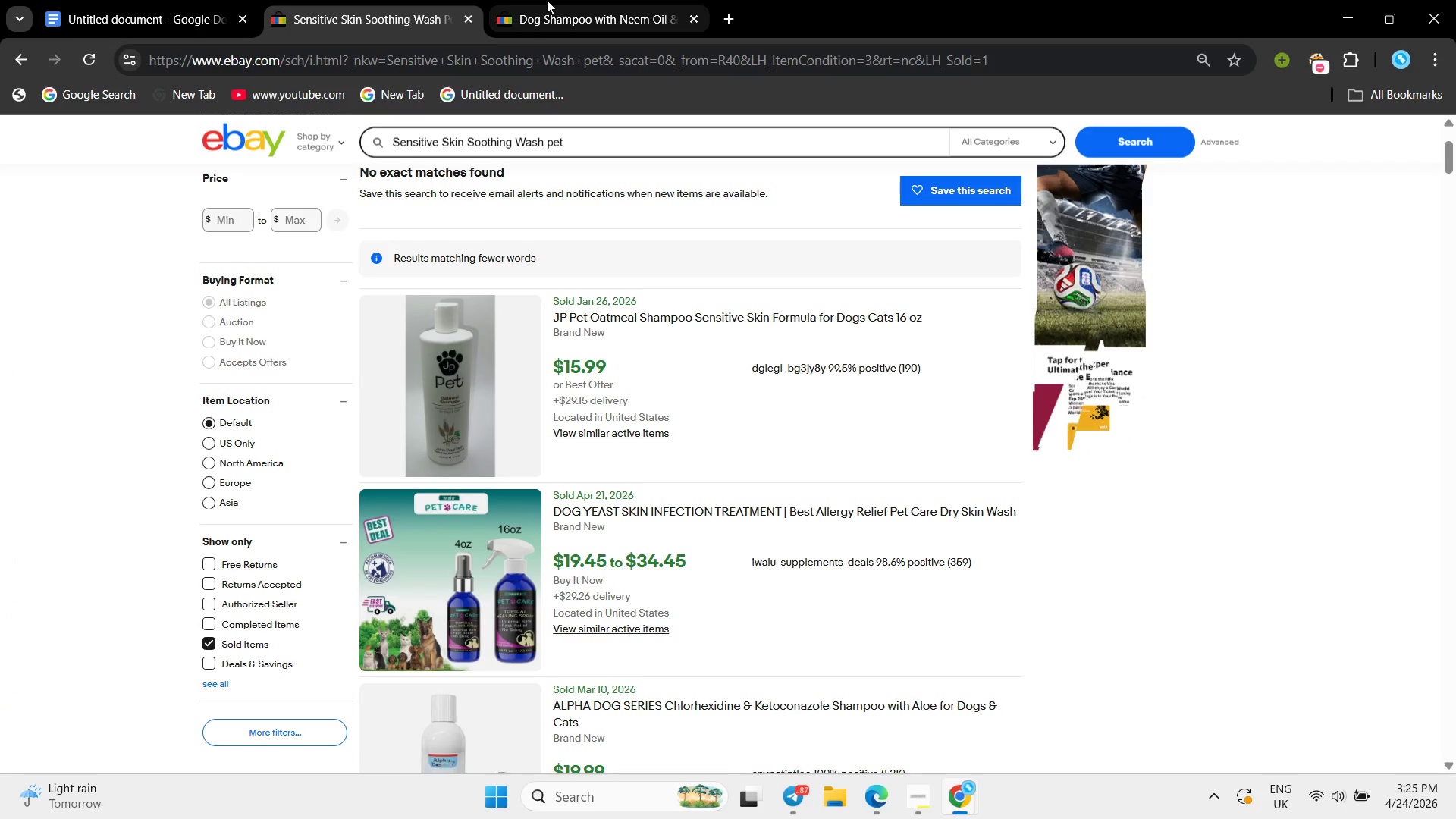 
left_click([547, 0])
 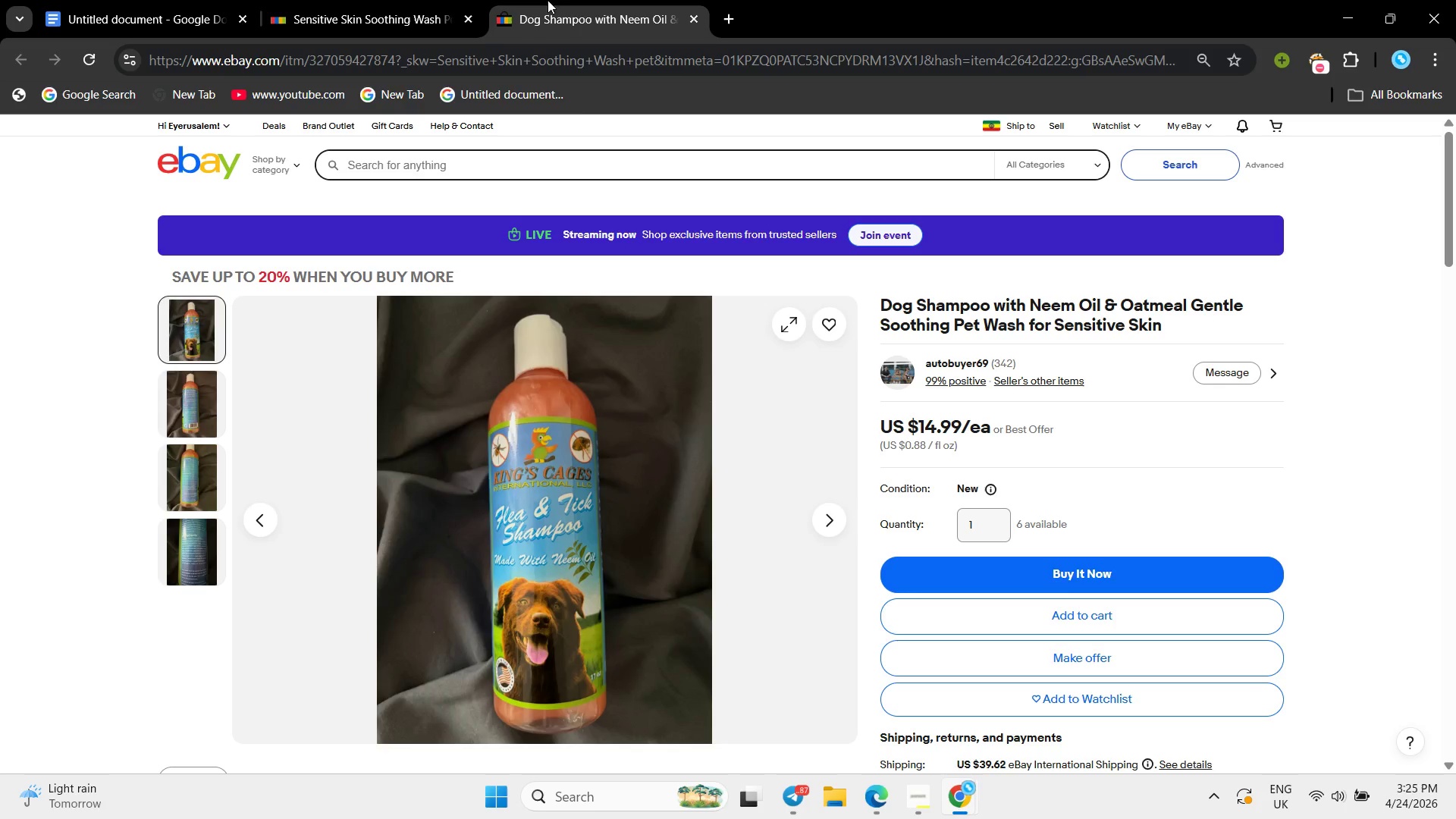 
left_click_drag(start_coordinate=[548, 0], to_coordinate=[580, 163])
 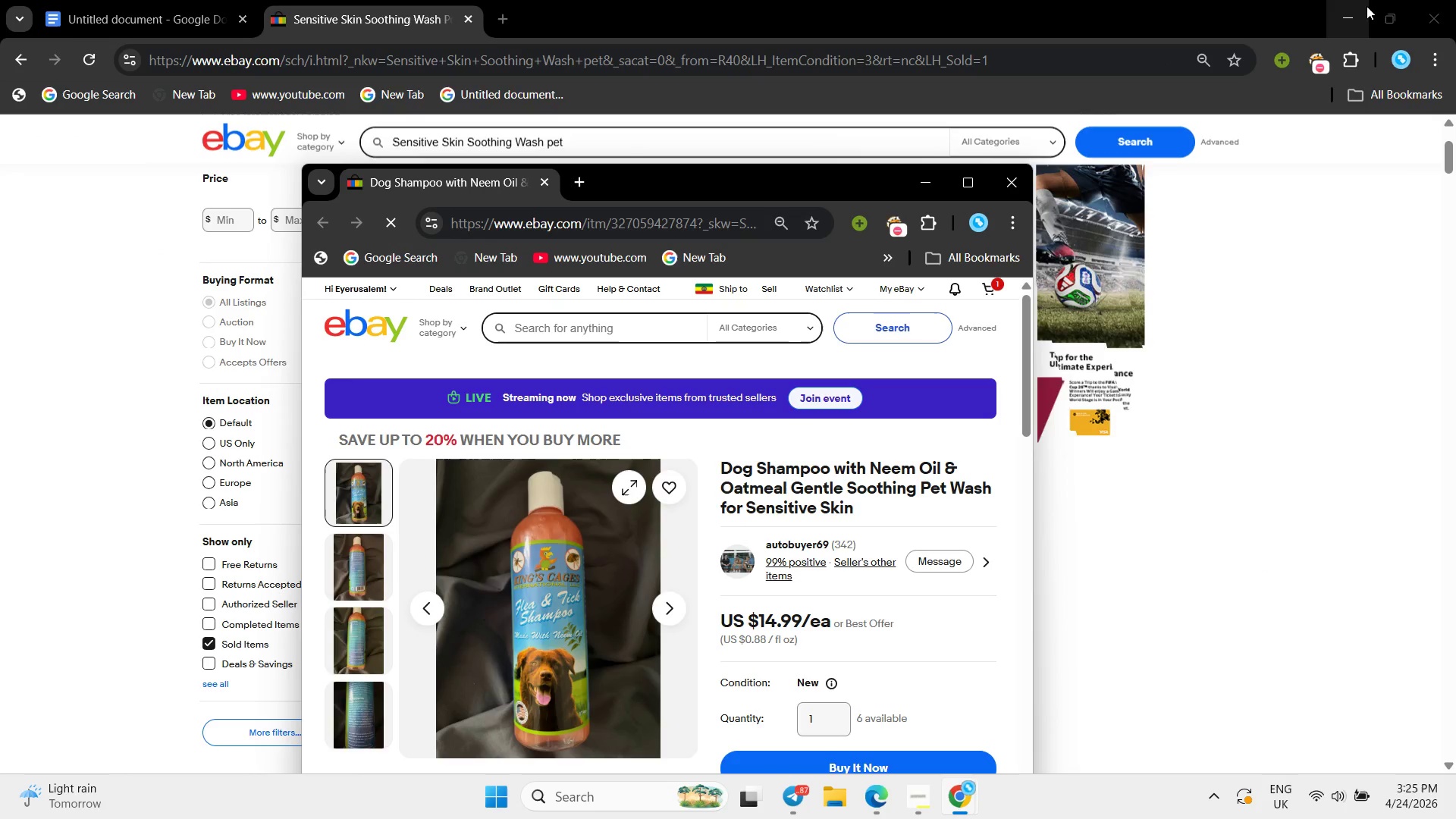 
left_click([1357, 10])
 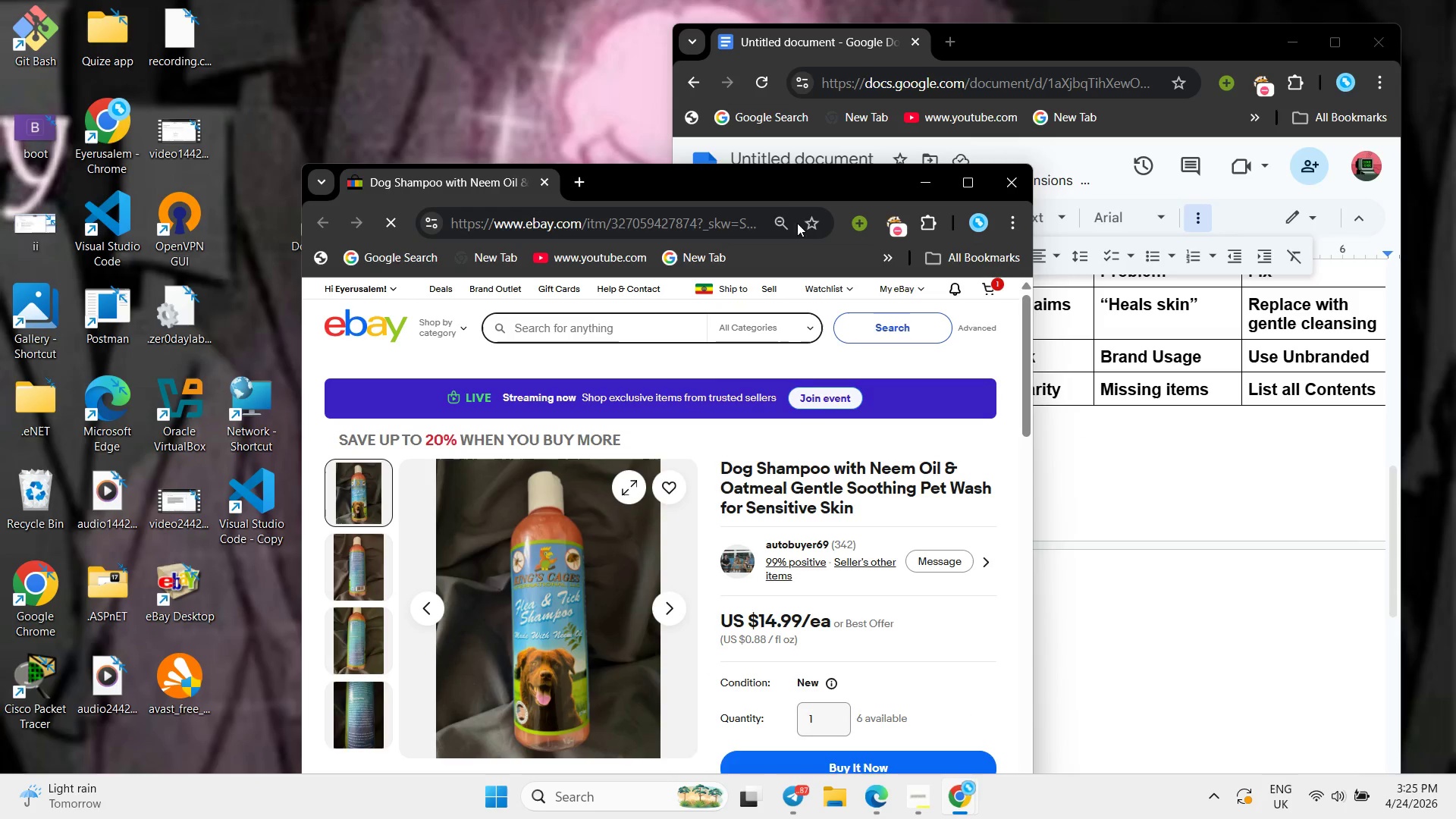 
left_click_drag(start_coordinate=[777, 183], to_coordinate=[457, 153])
 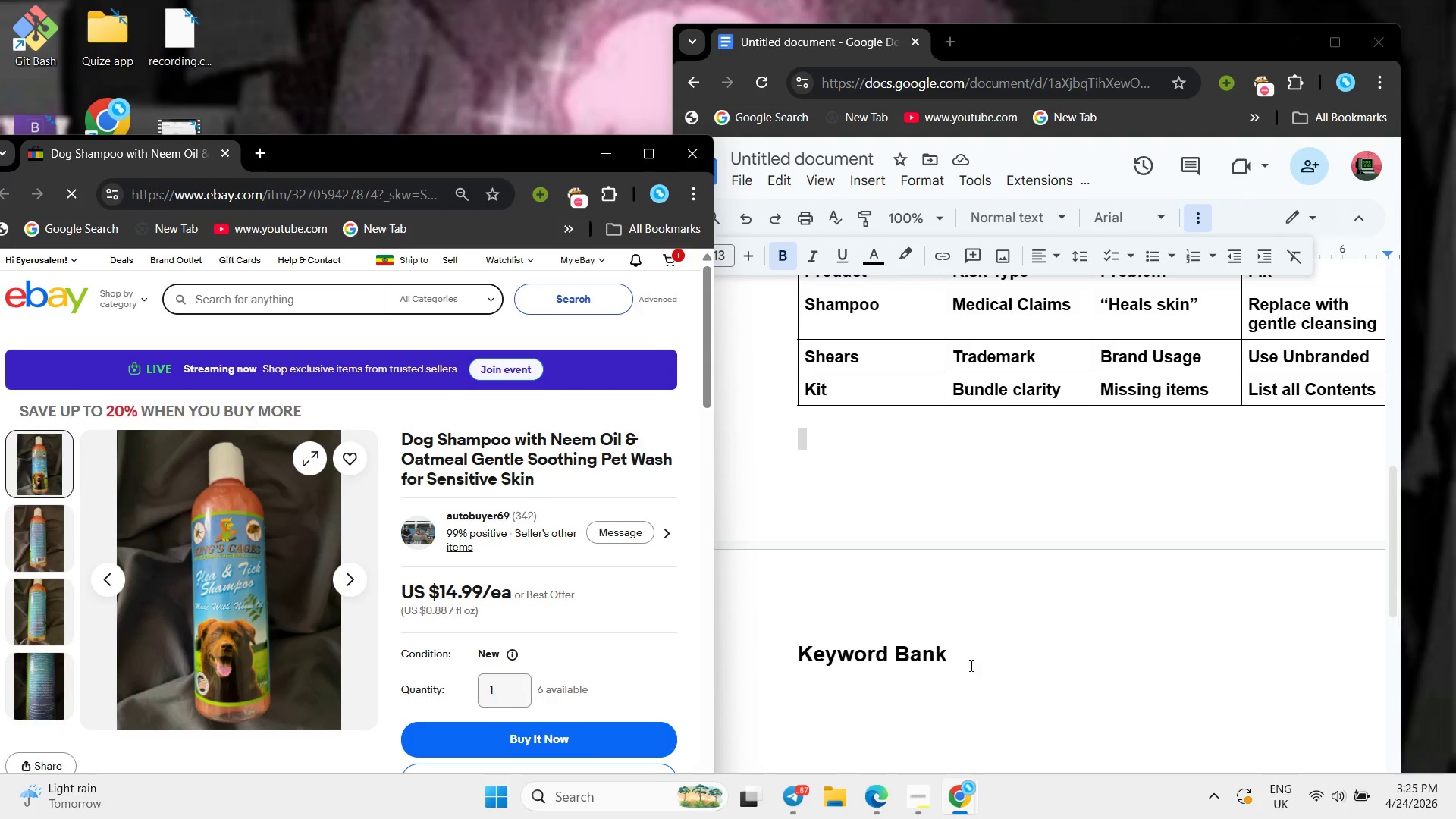 
left_click([874, 576])
 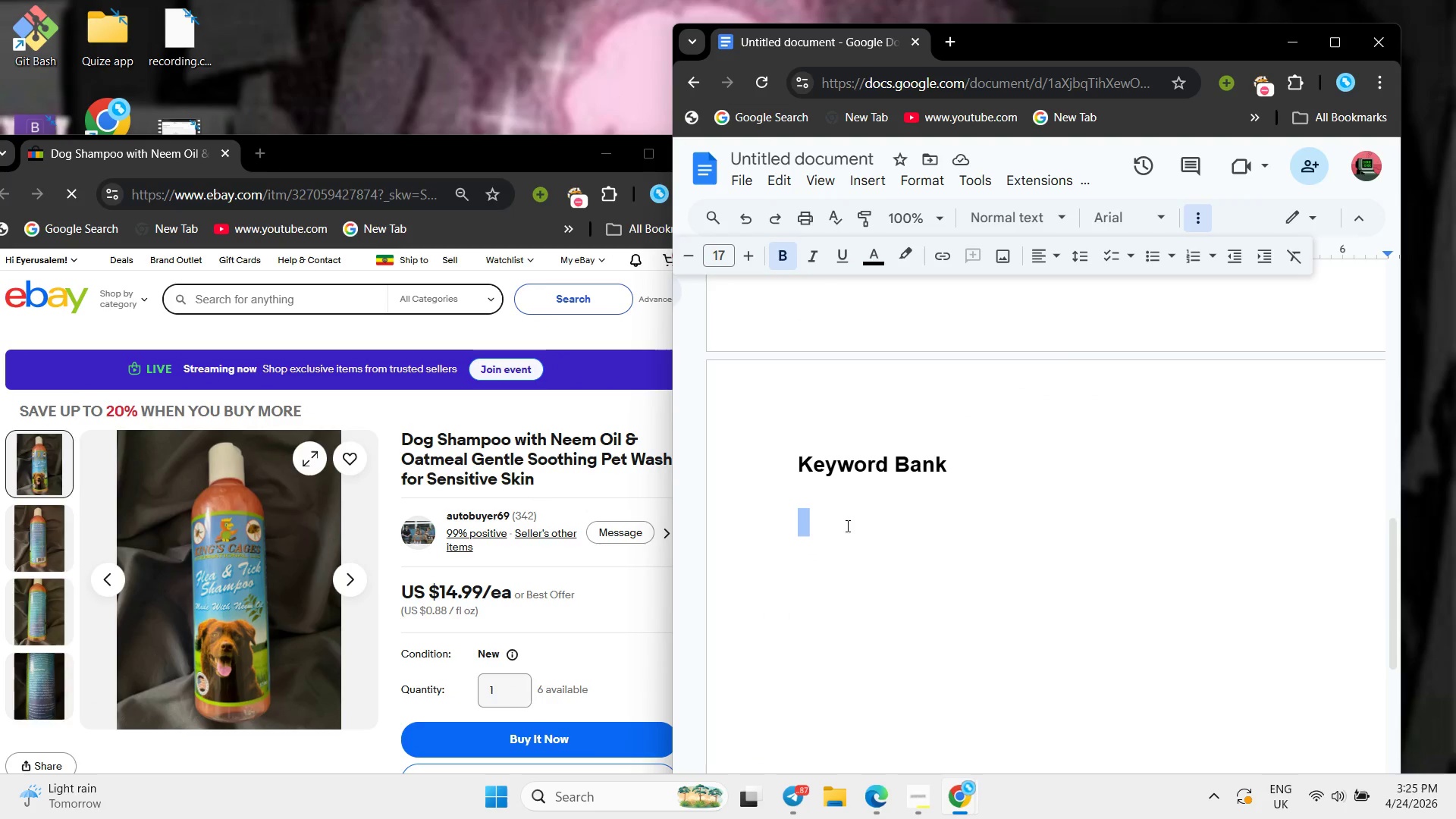 
scroll: coordinate [970, 665], scroll_direction: down, amount: 2.0
 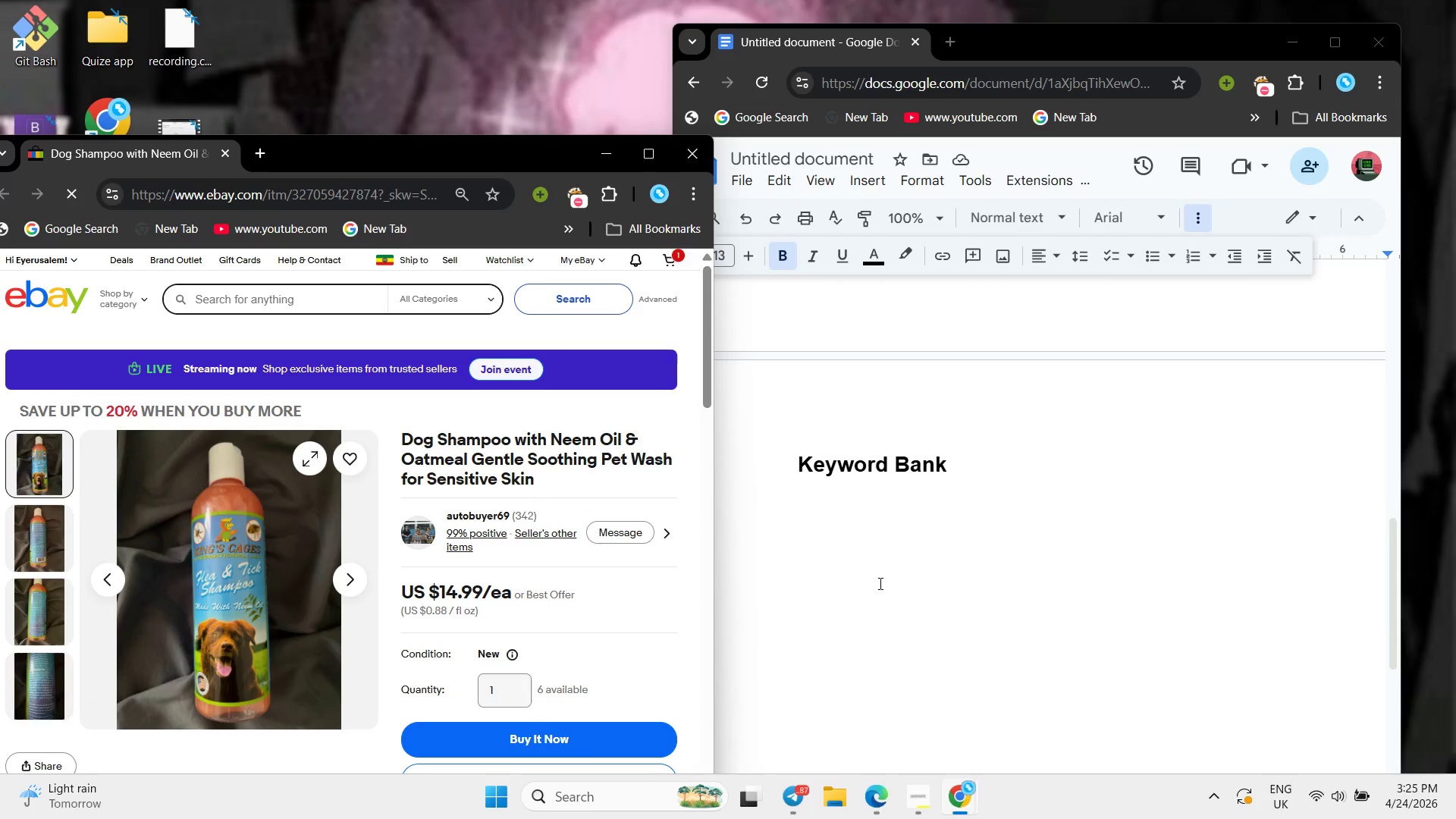 
left_click([845, 522])
 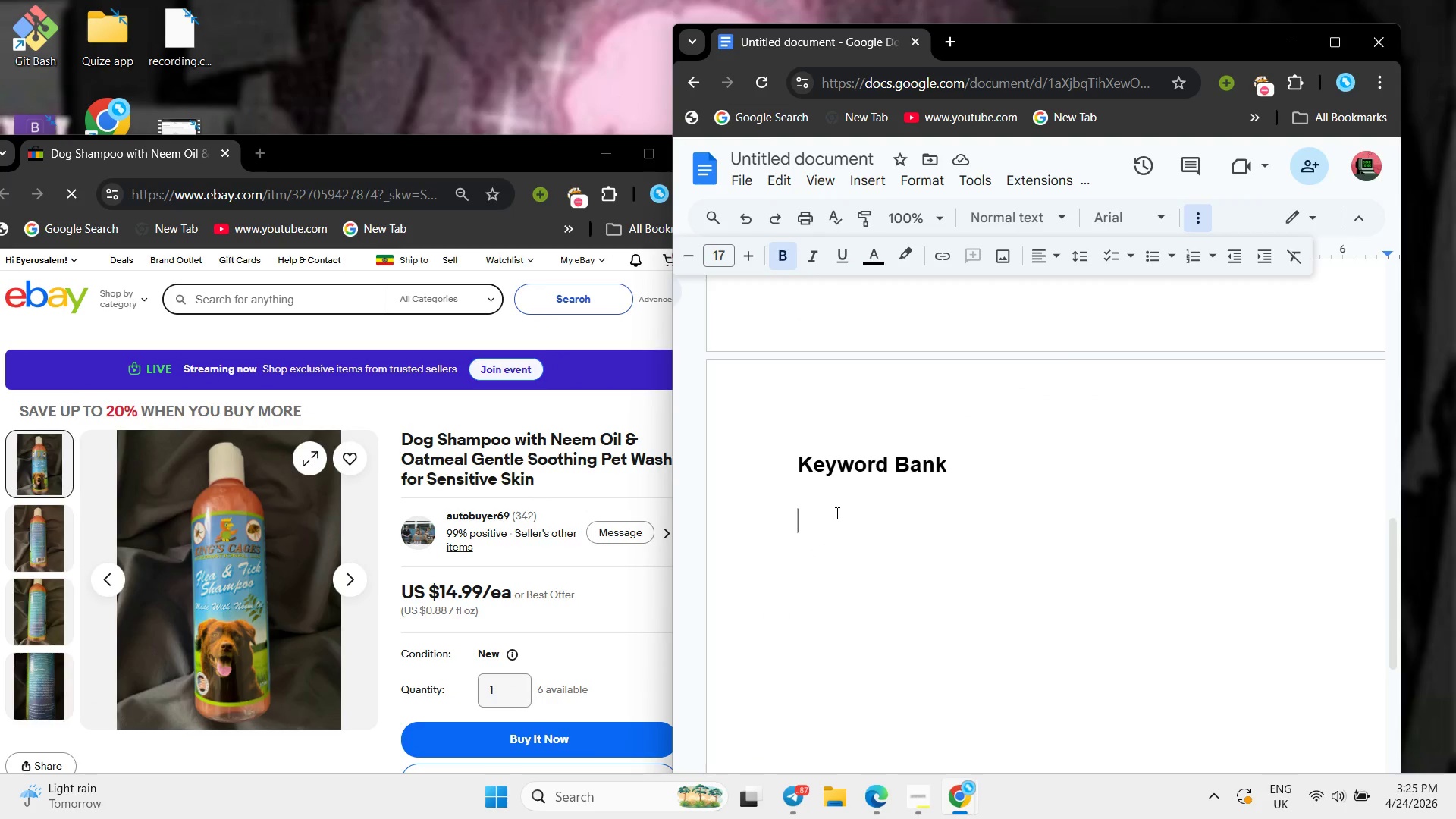 
left_click([836, 513])
 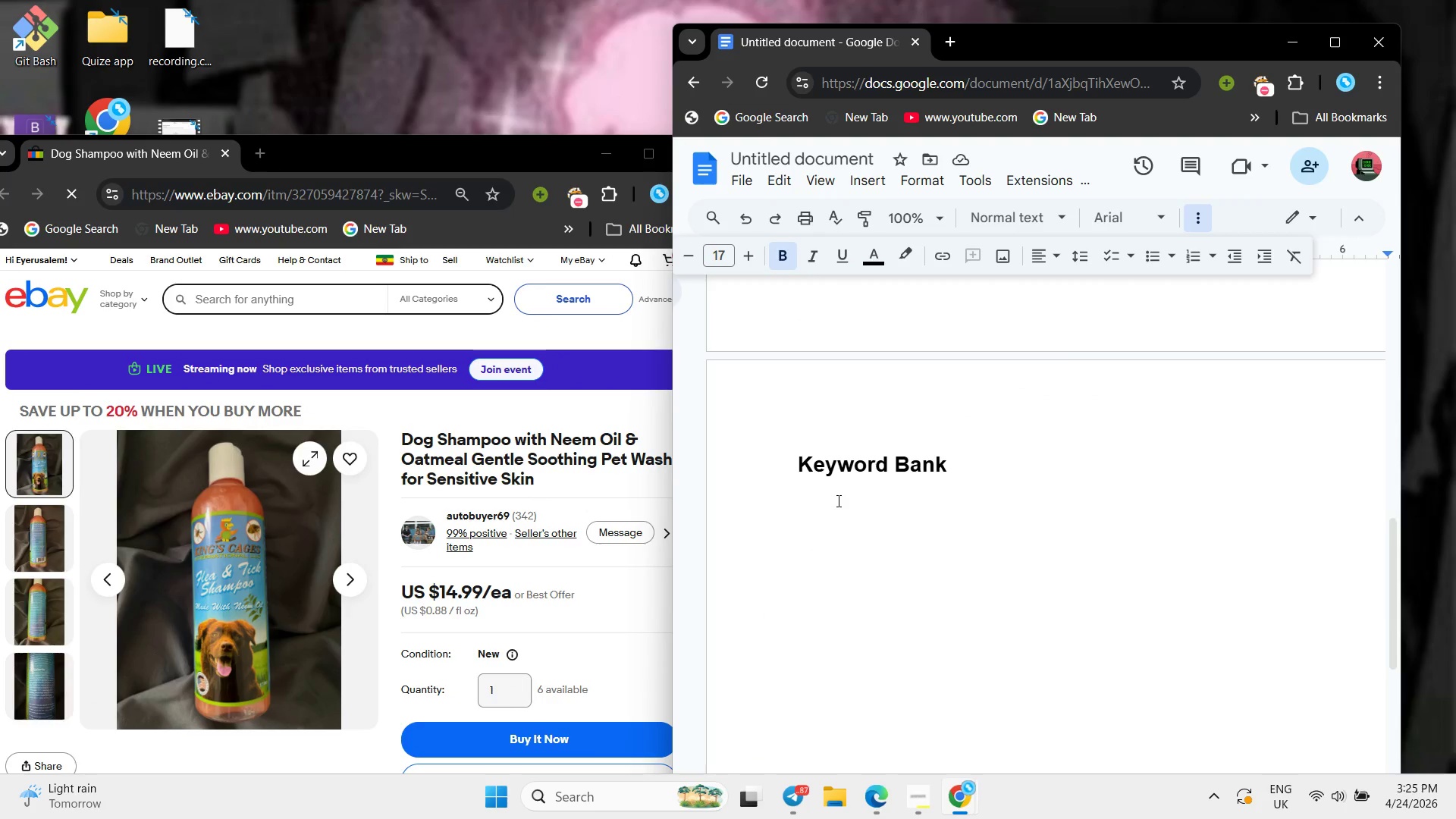 
type(Shampoo)
 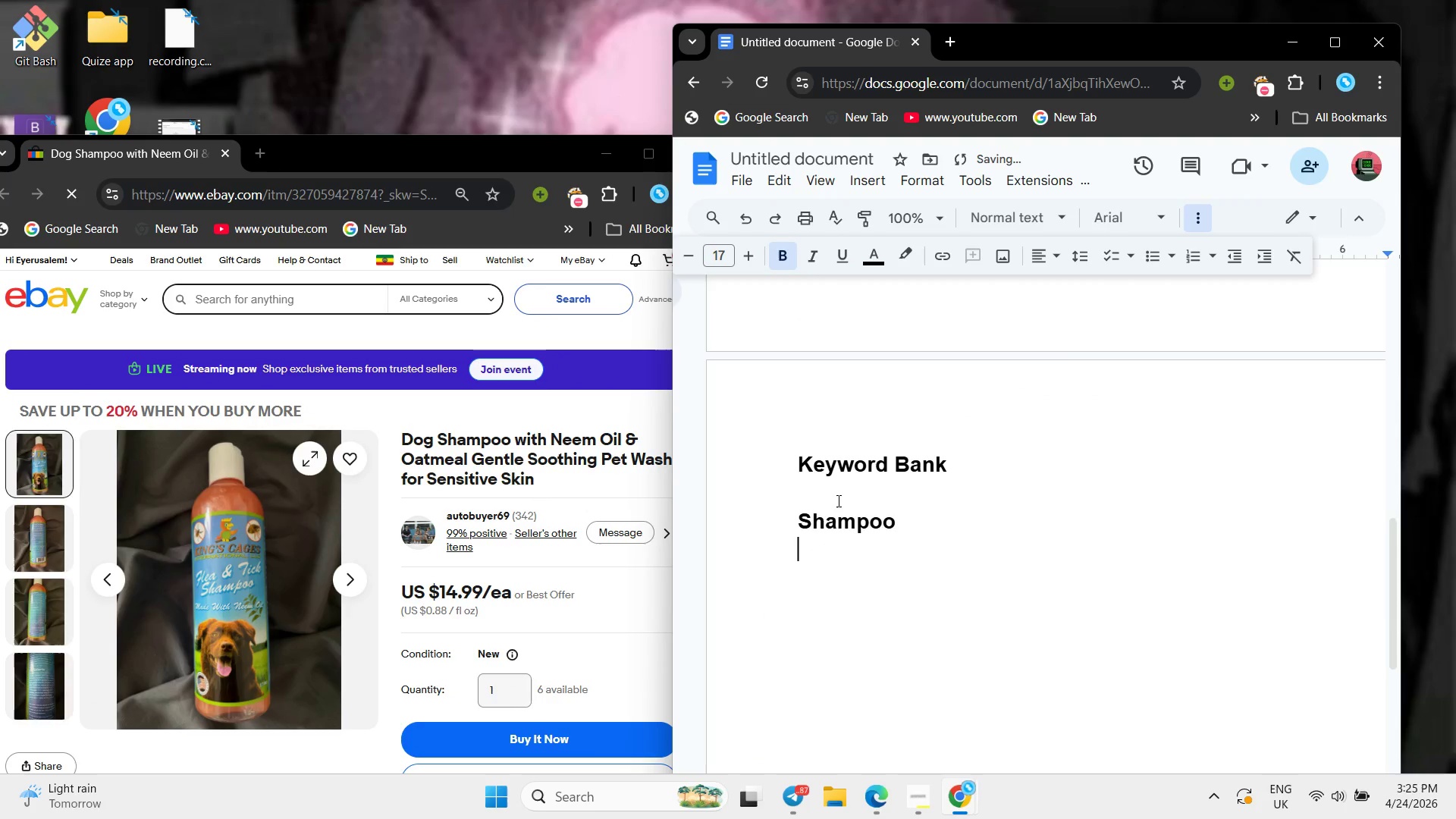 
key(Enter)
 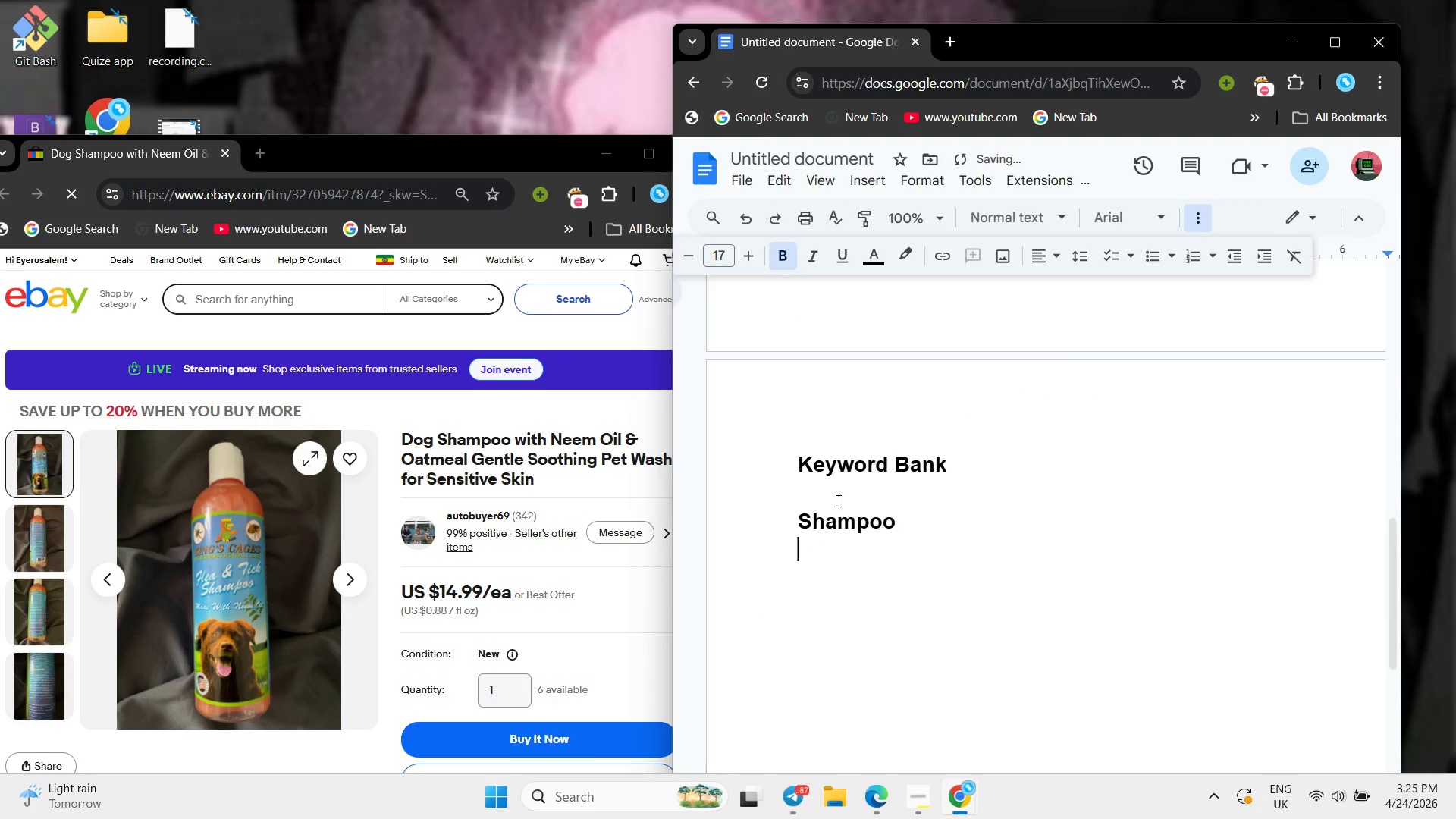 
key(Enter)
 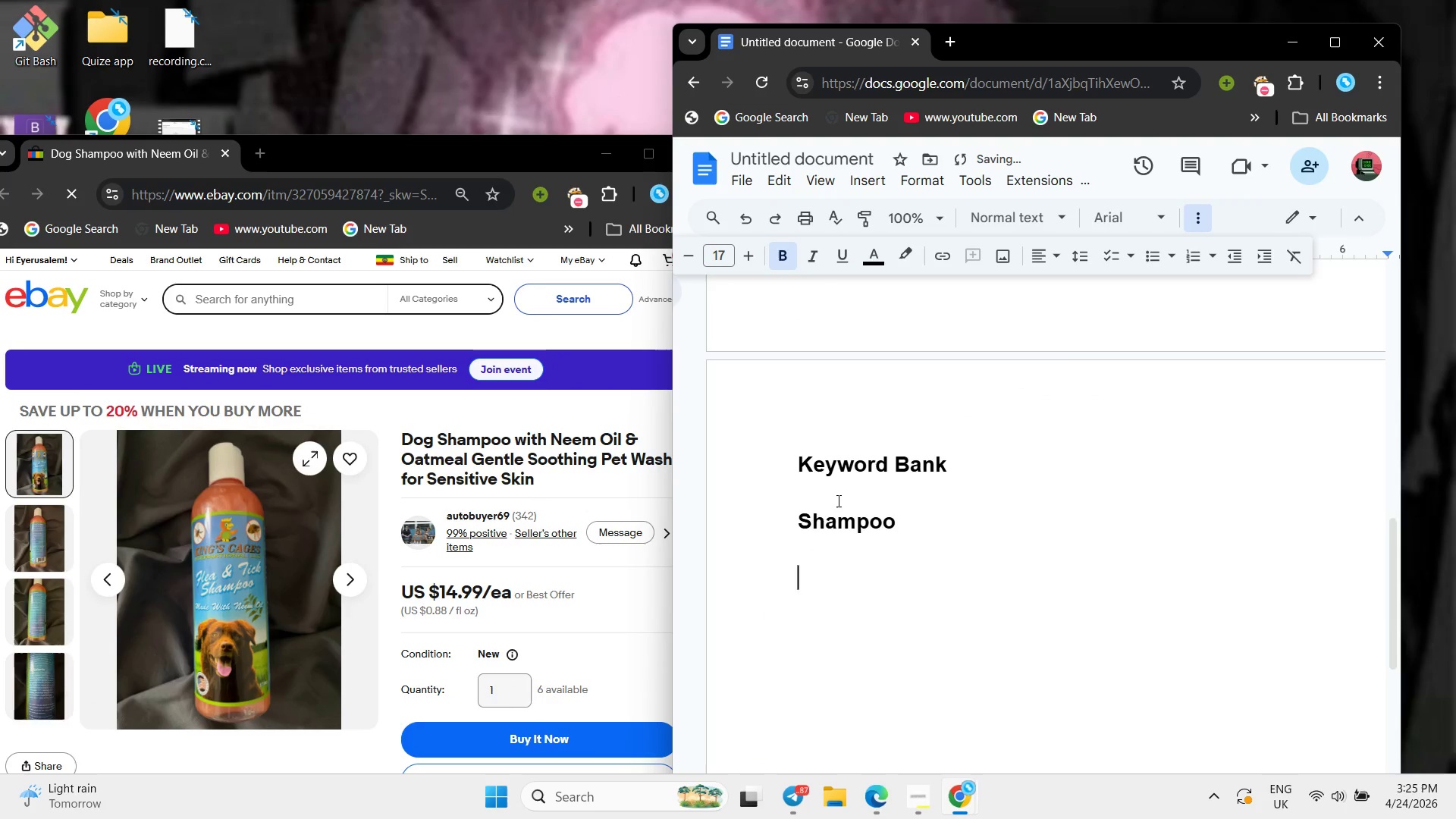 
key(Enter)
 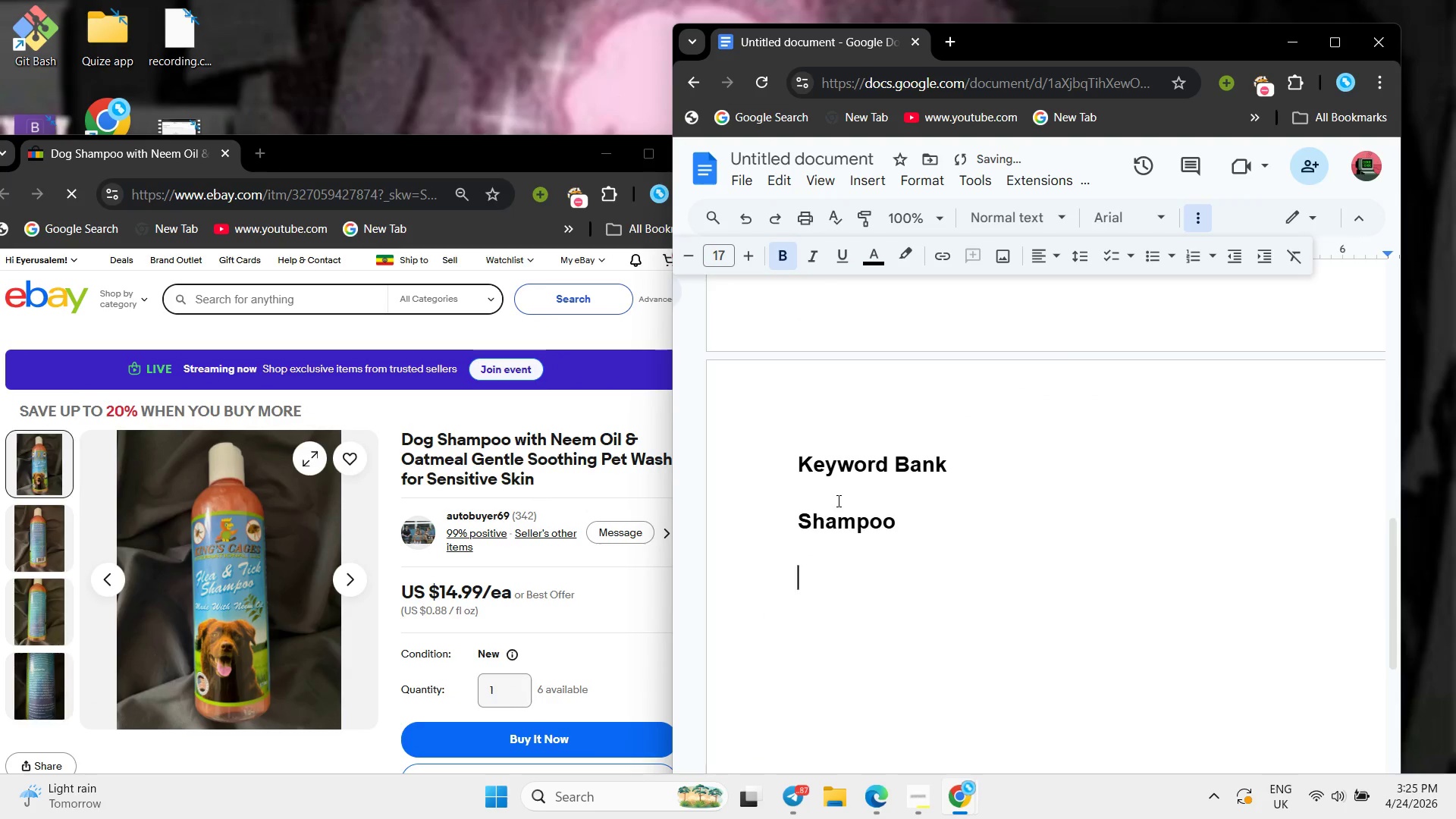 
key(Backspace)
 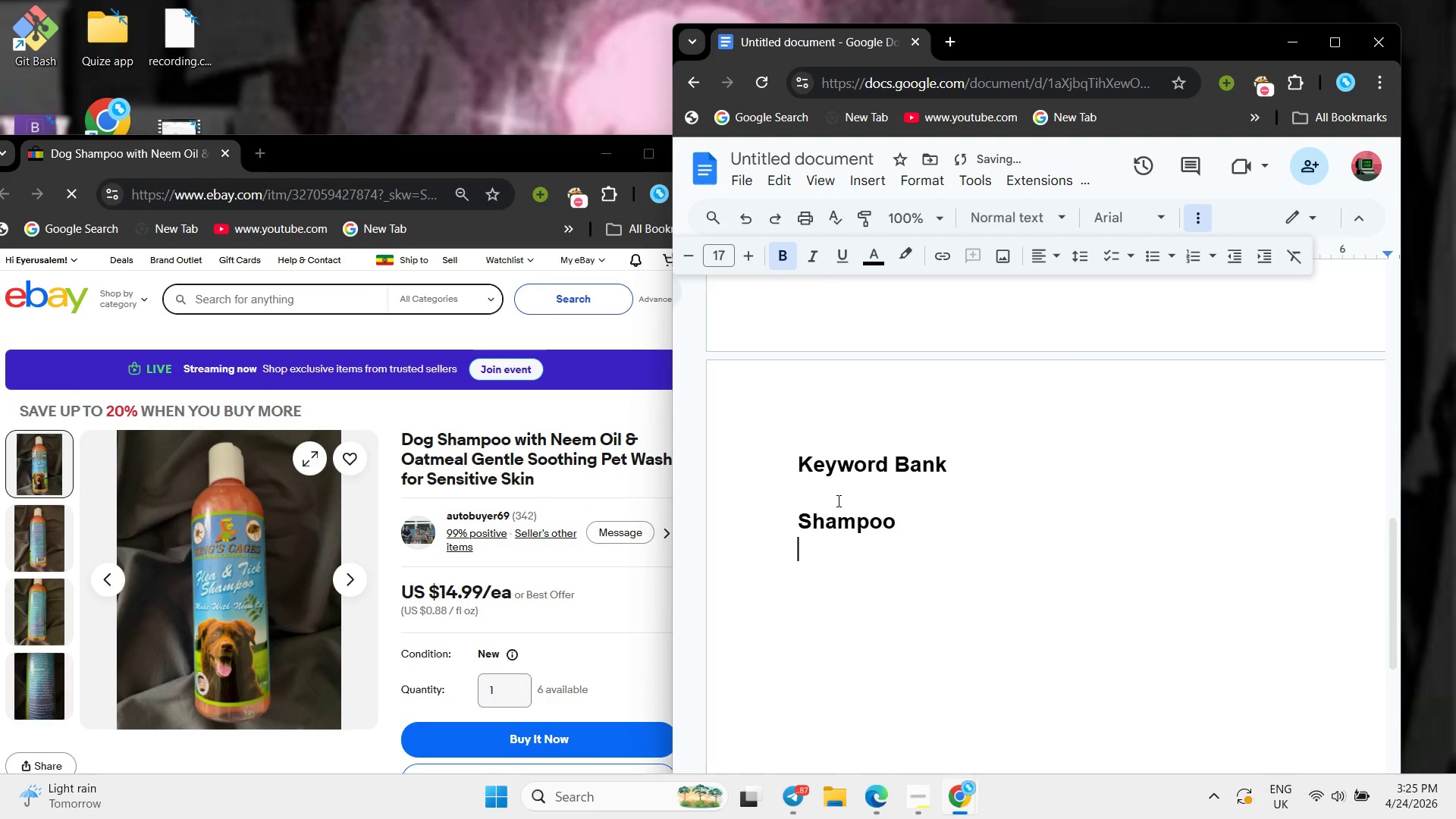 
key(Backspace)
 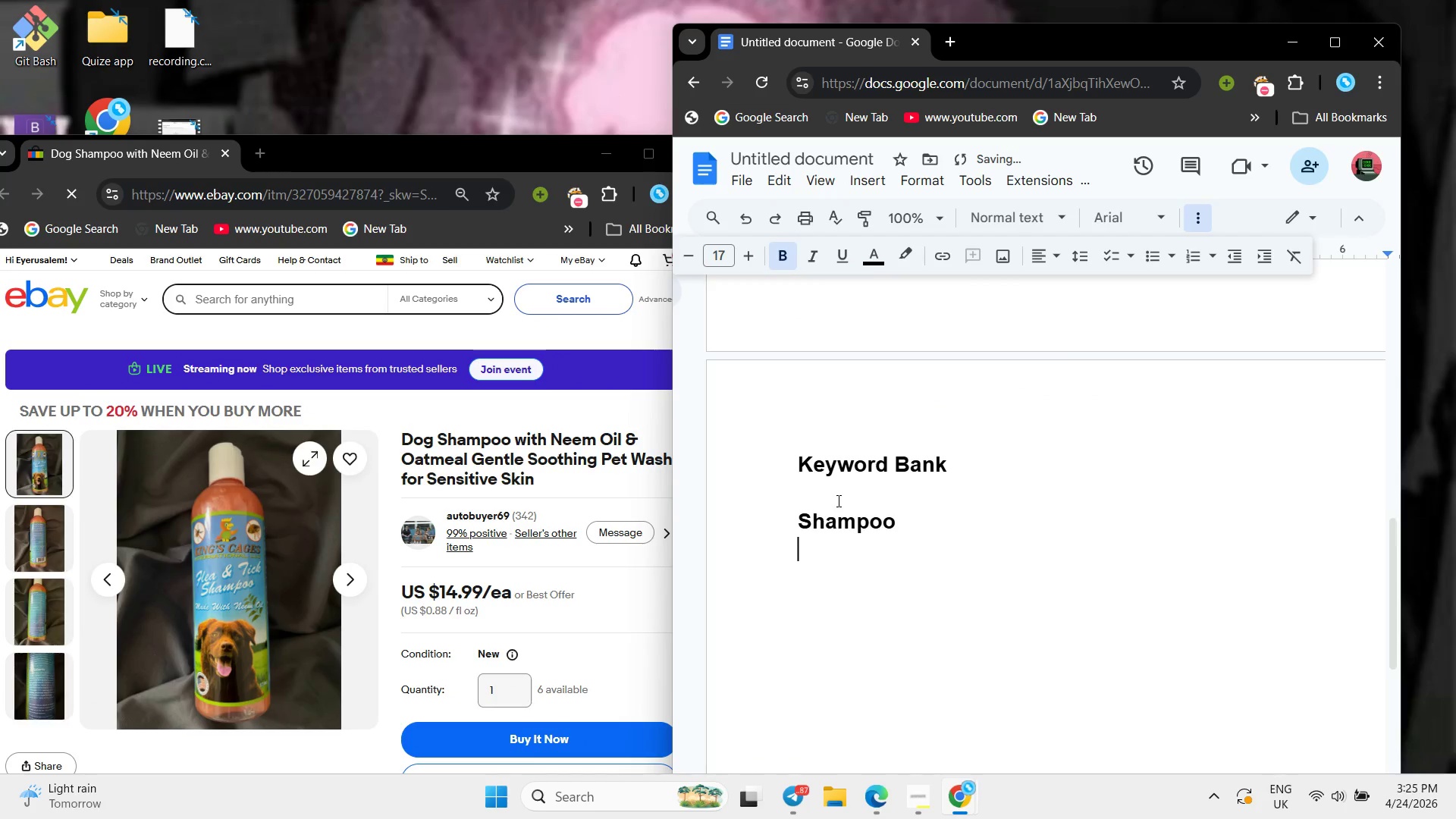 
key(Space)
 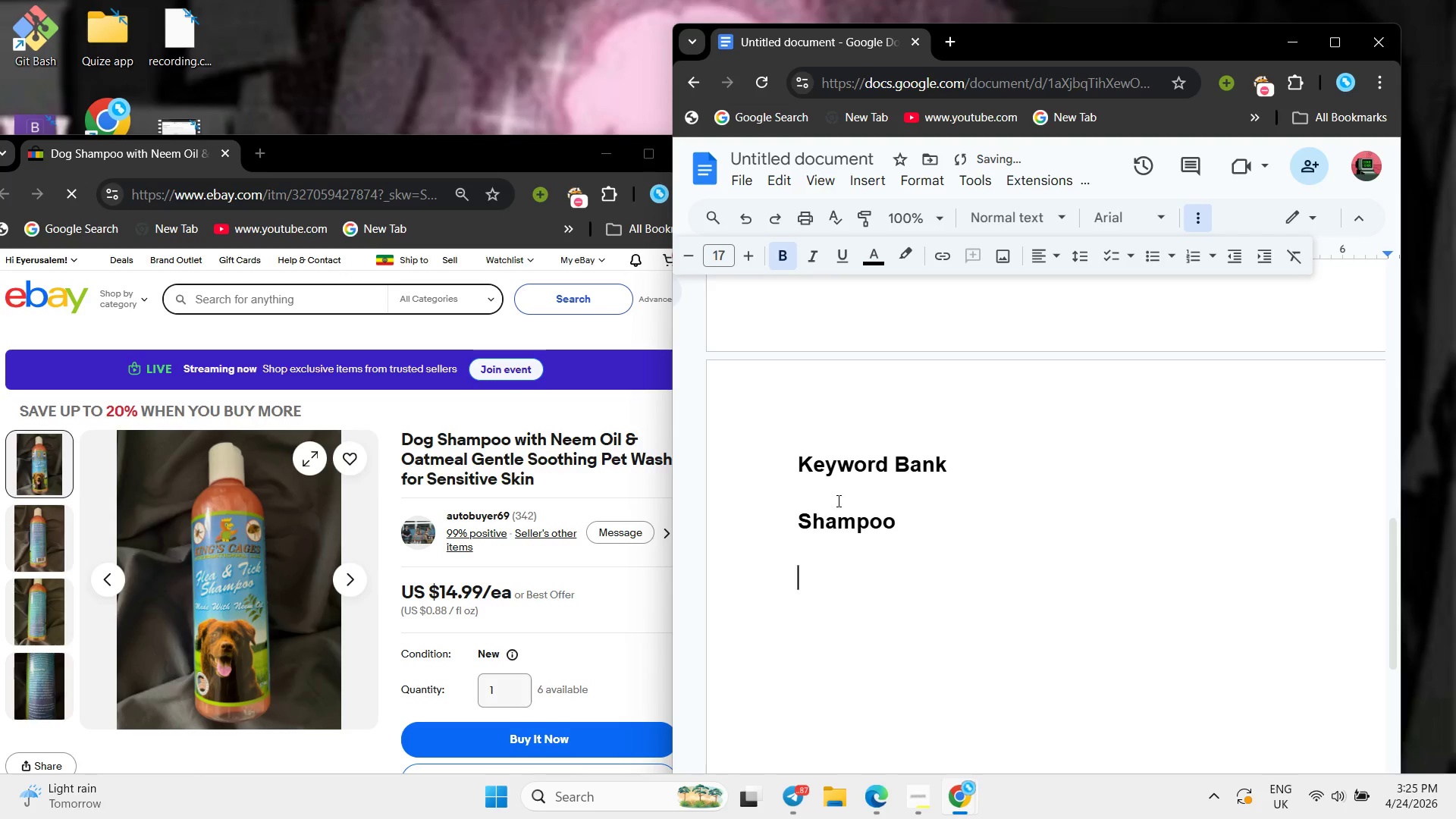 
key(Enter)
 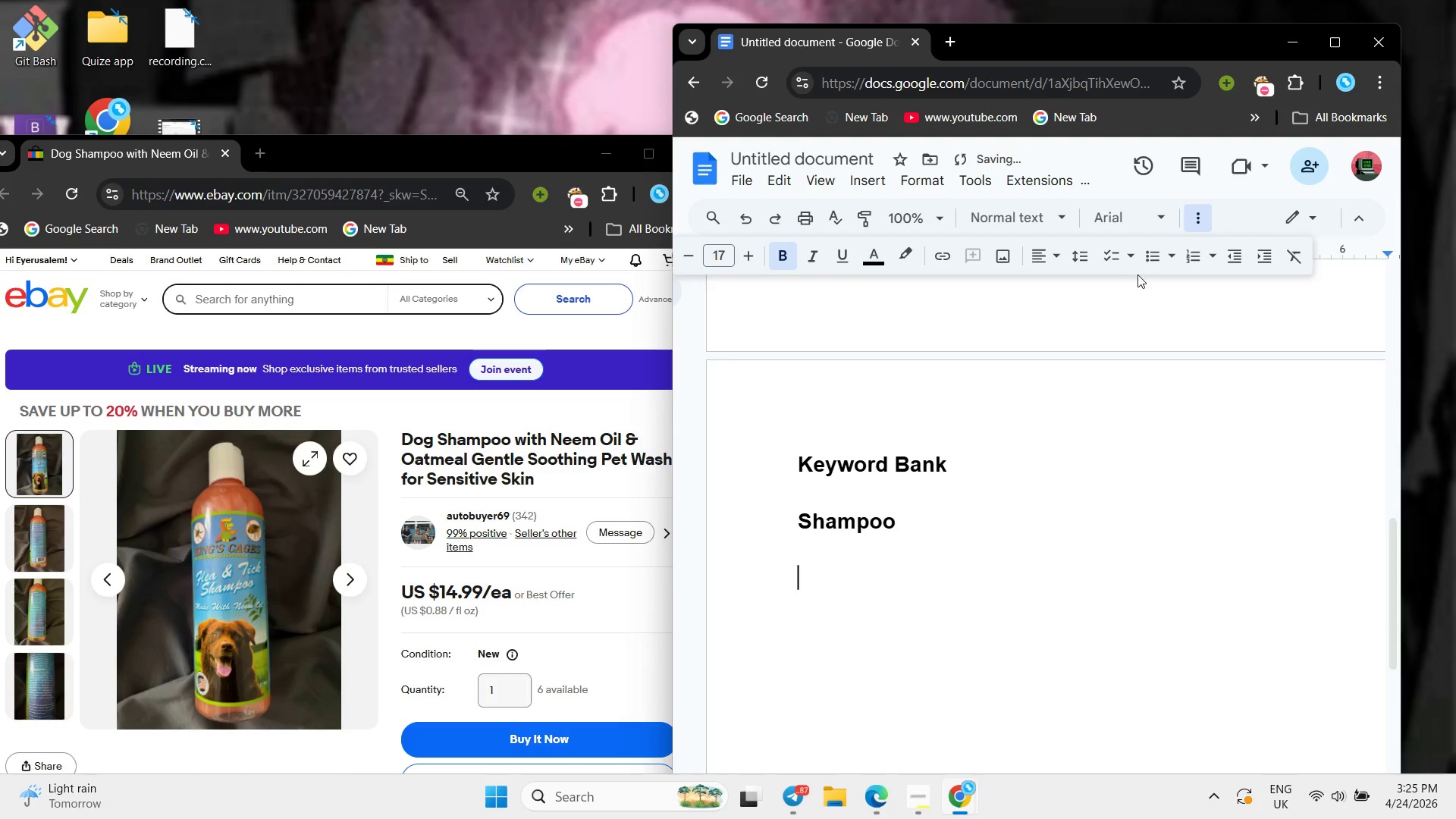 
left_click_drag(start_coordinate=[1144, 260], to_coordinate=[1147, 258])
 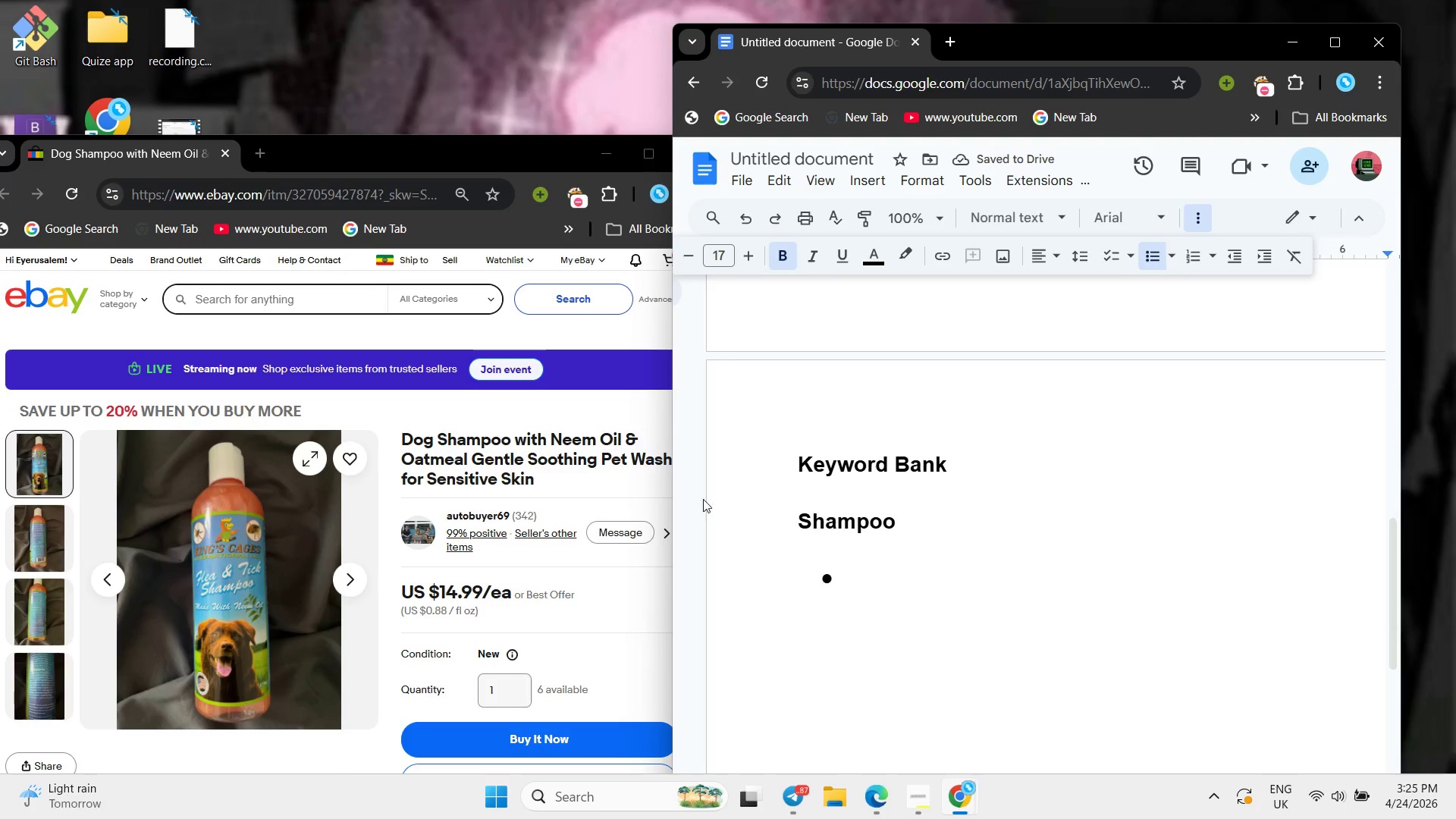 
type(Do )
key(Backspace)
type(g Shampoo)
 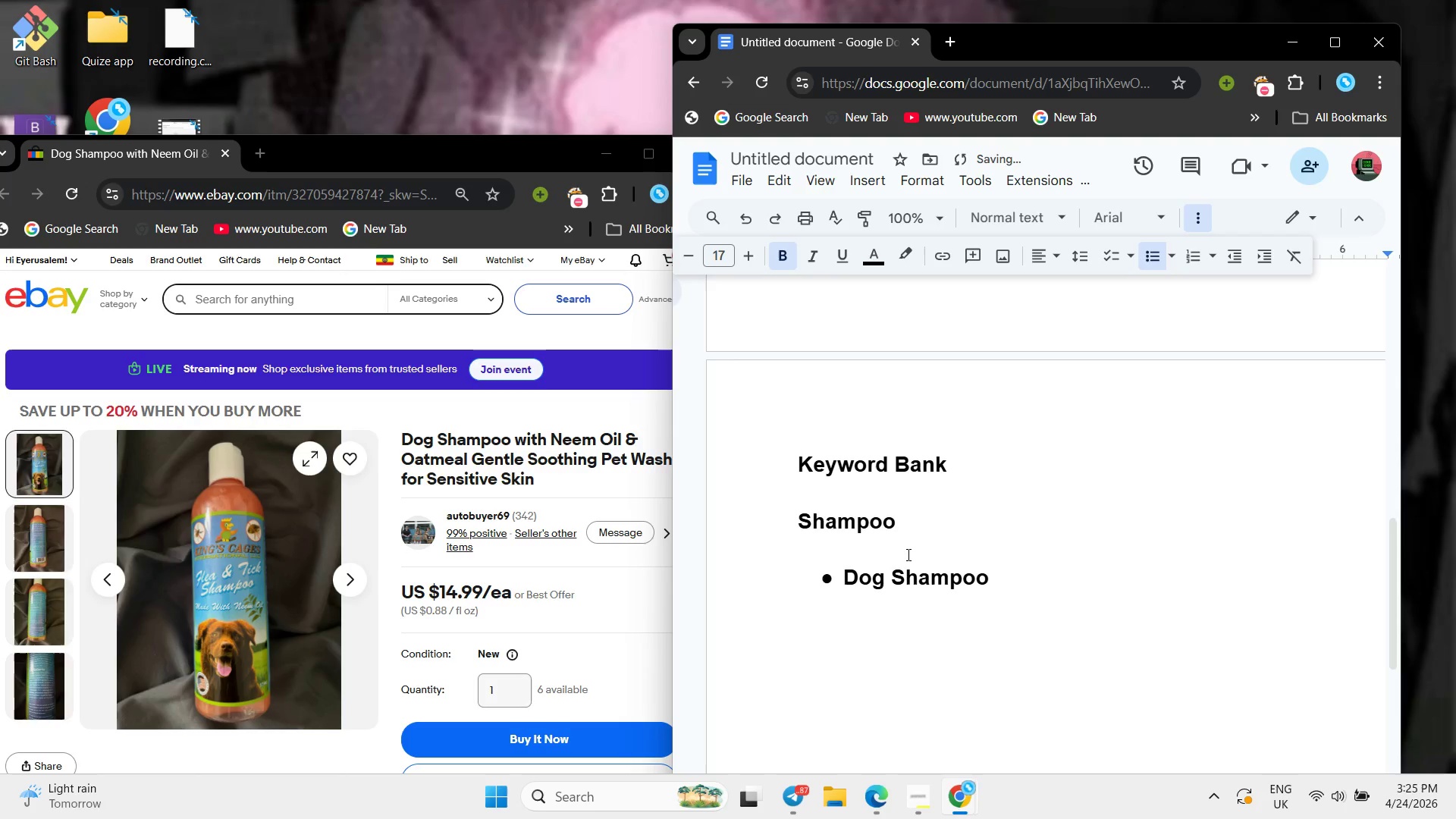 
key(Enter)
 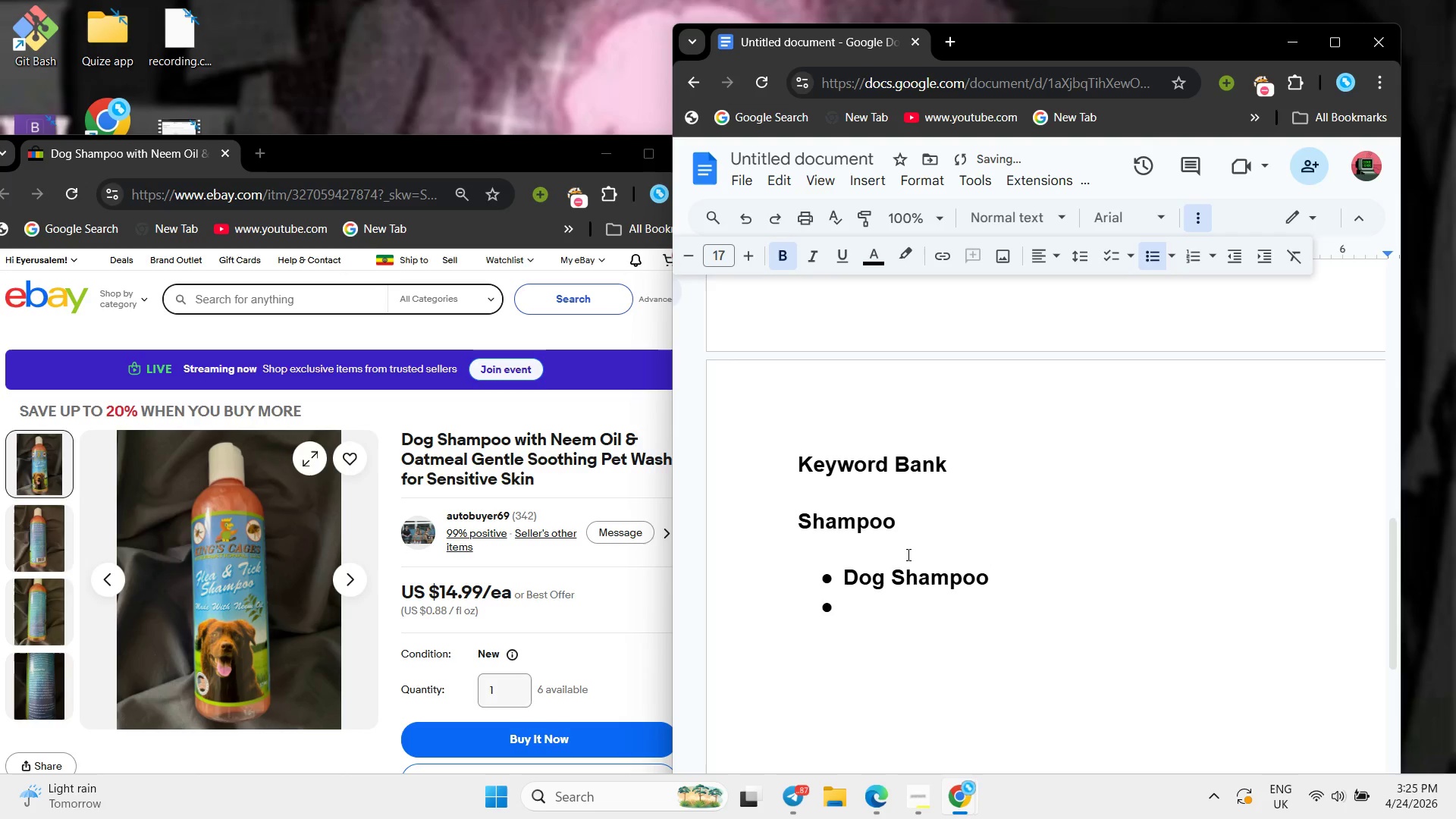 
type(petwash d)
key(Backspace)
type(foe )
key(Backspace)
key(Backspace)
type(r sens)
key(Backspace)
key(Backspace)
key(Backspace)
key(Backspace)
type(Sensitive Skin )
 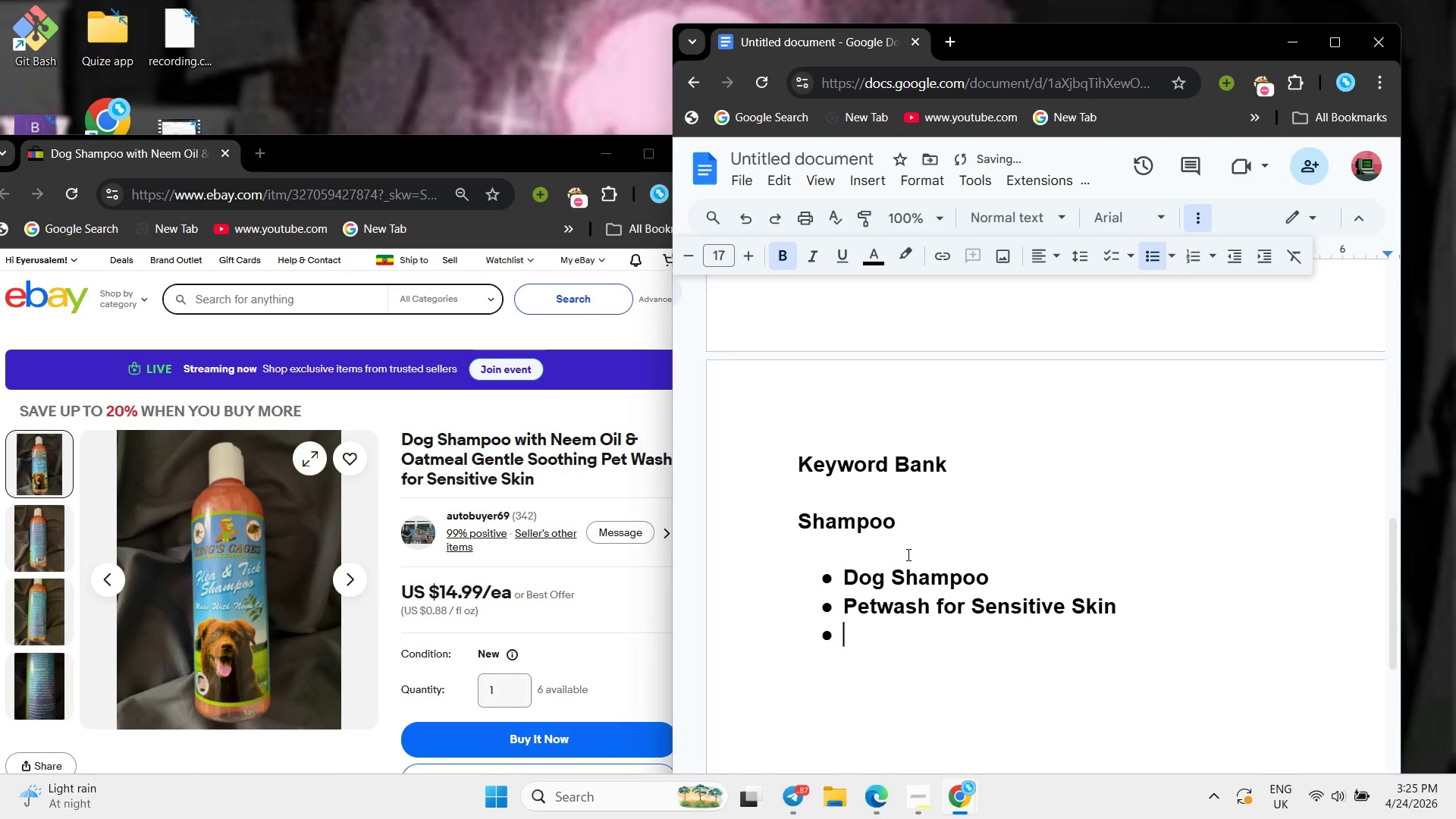 
key(Enter)
 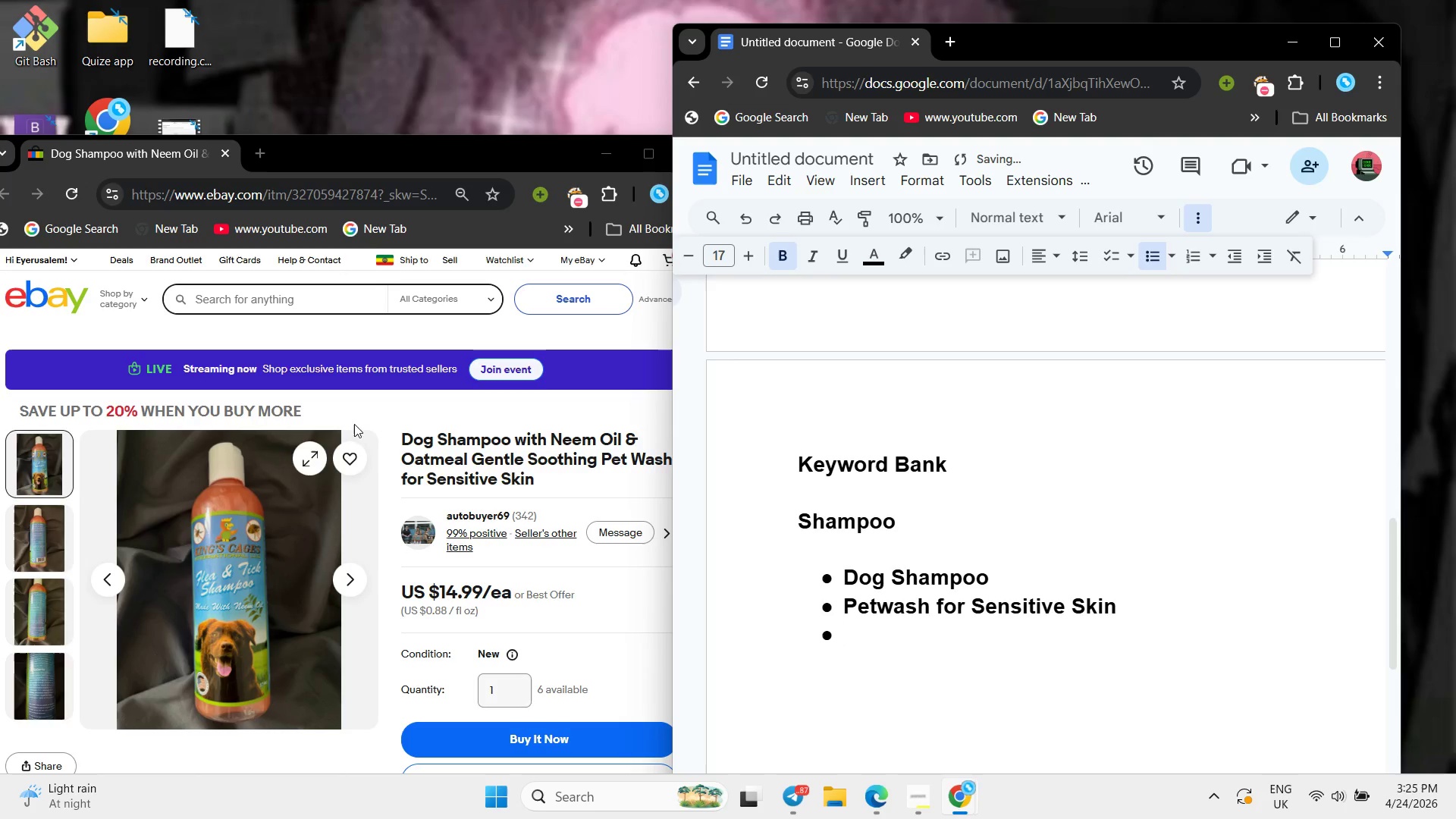 
scroll: coordinate [467, 545], scroll_direction: down, amount: 4.0
 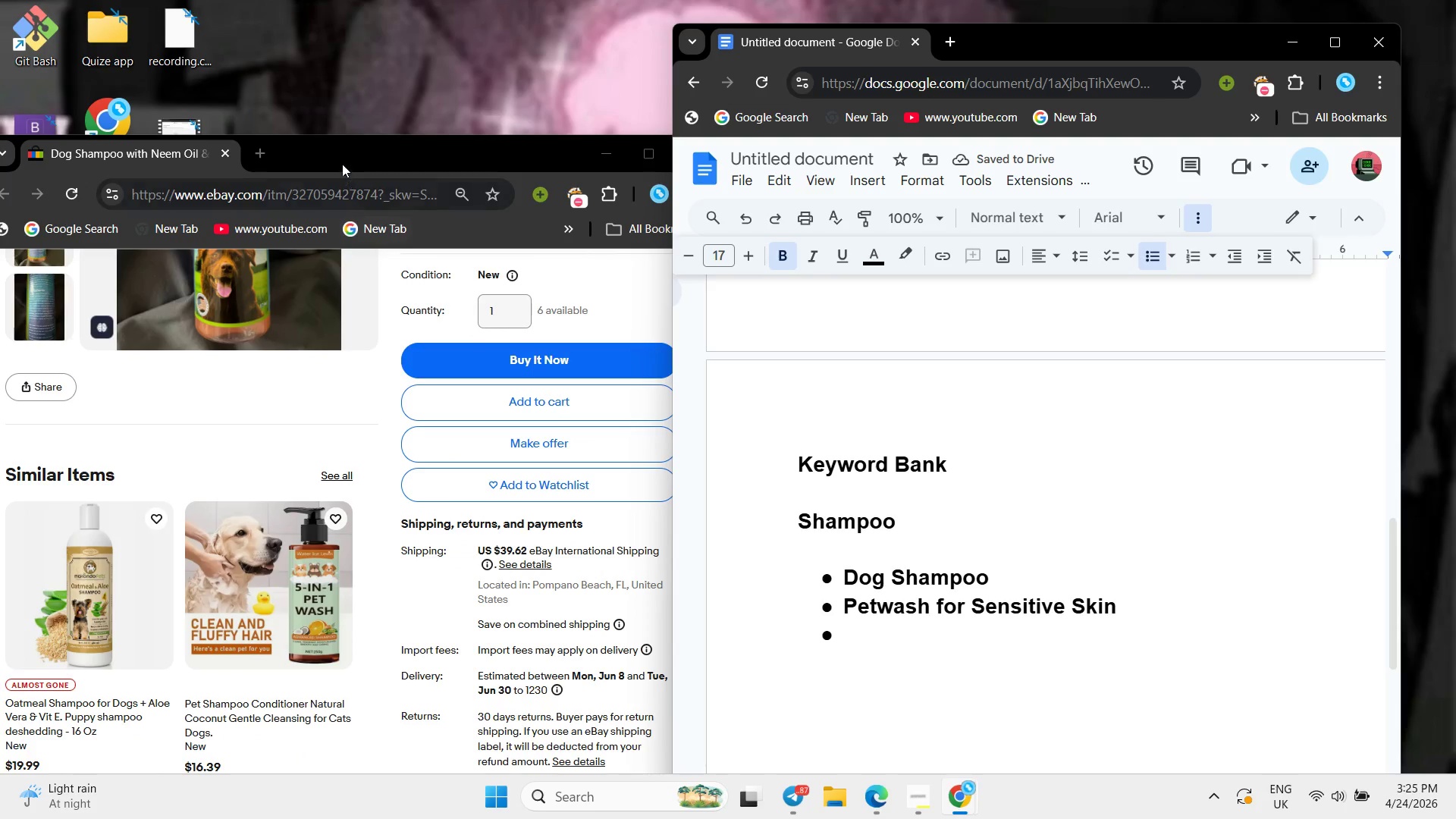 
left_click_drag(start_coordinate=[340, 160], to_coordinate=[397, 138])
 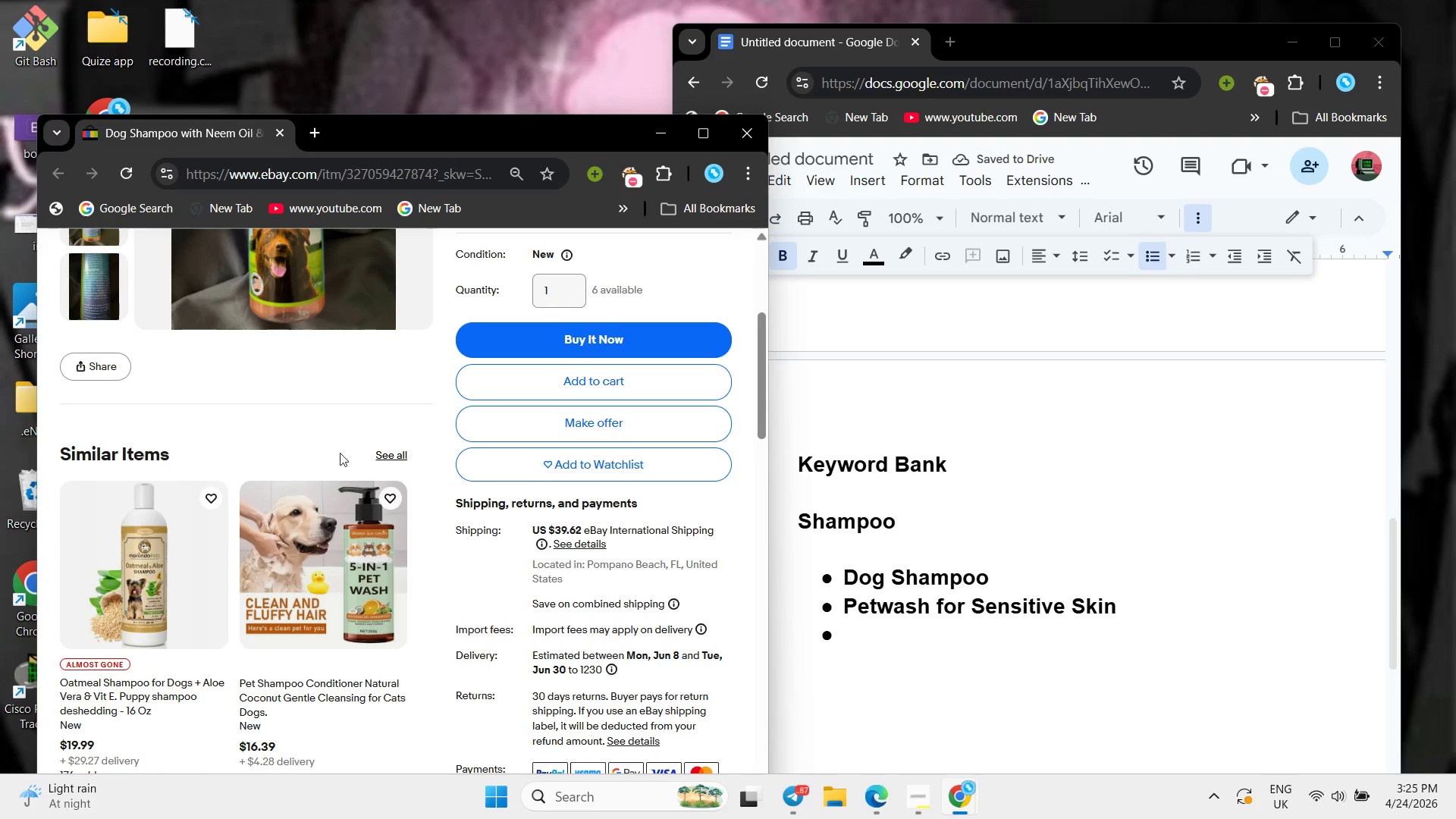 
scroll: coordinate [344, 450], scroll_direction: up, amount: 12.0
 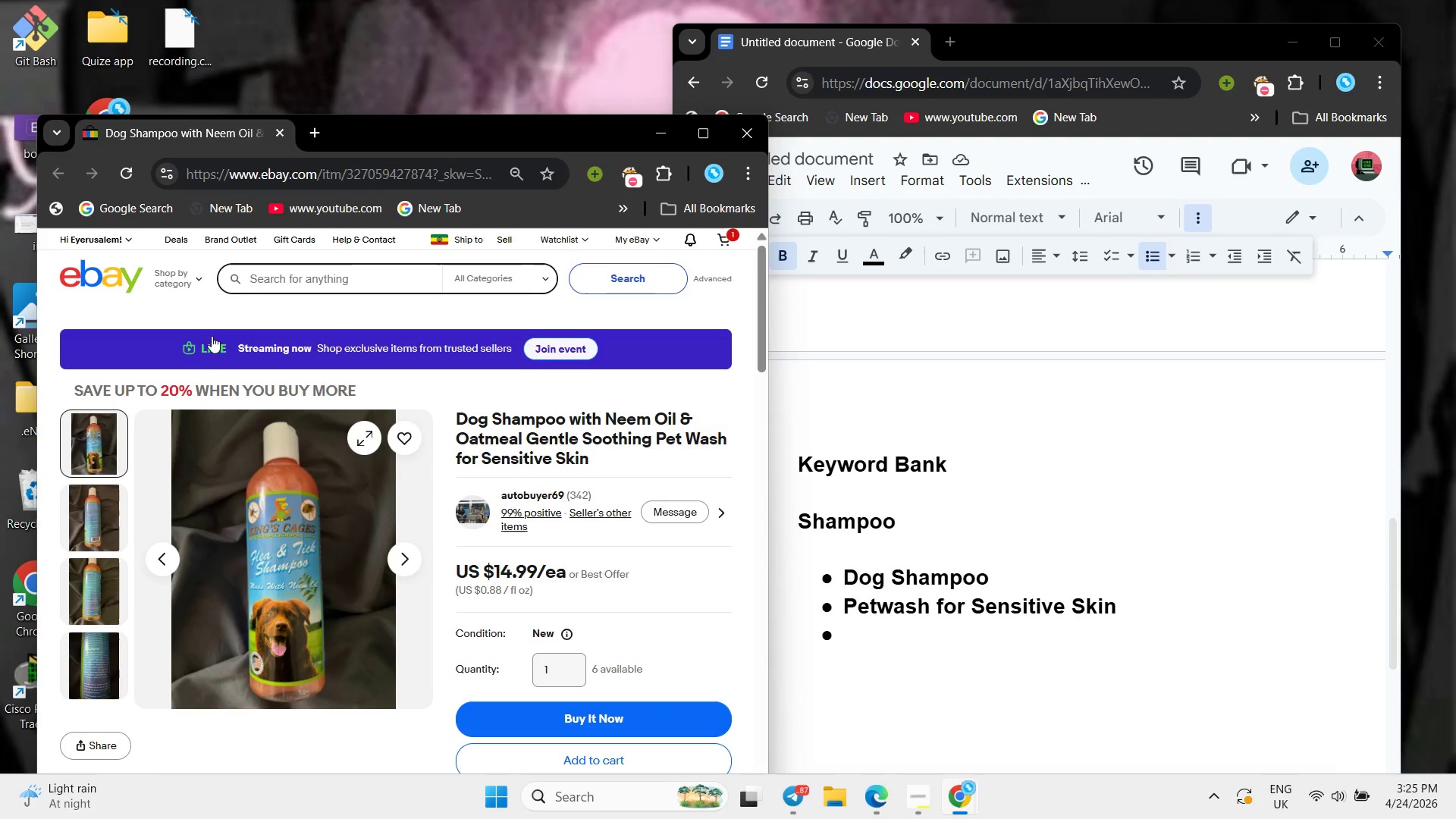 
left_click([281, 285])
 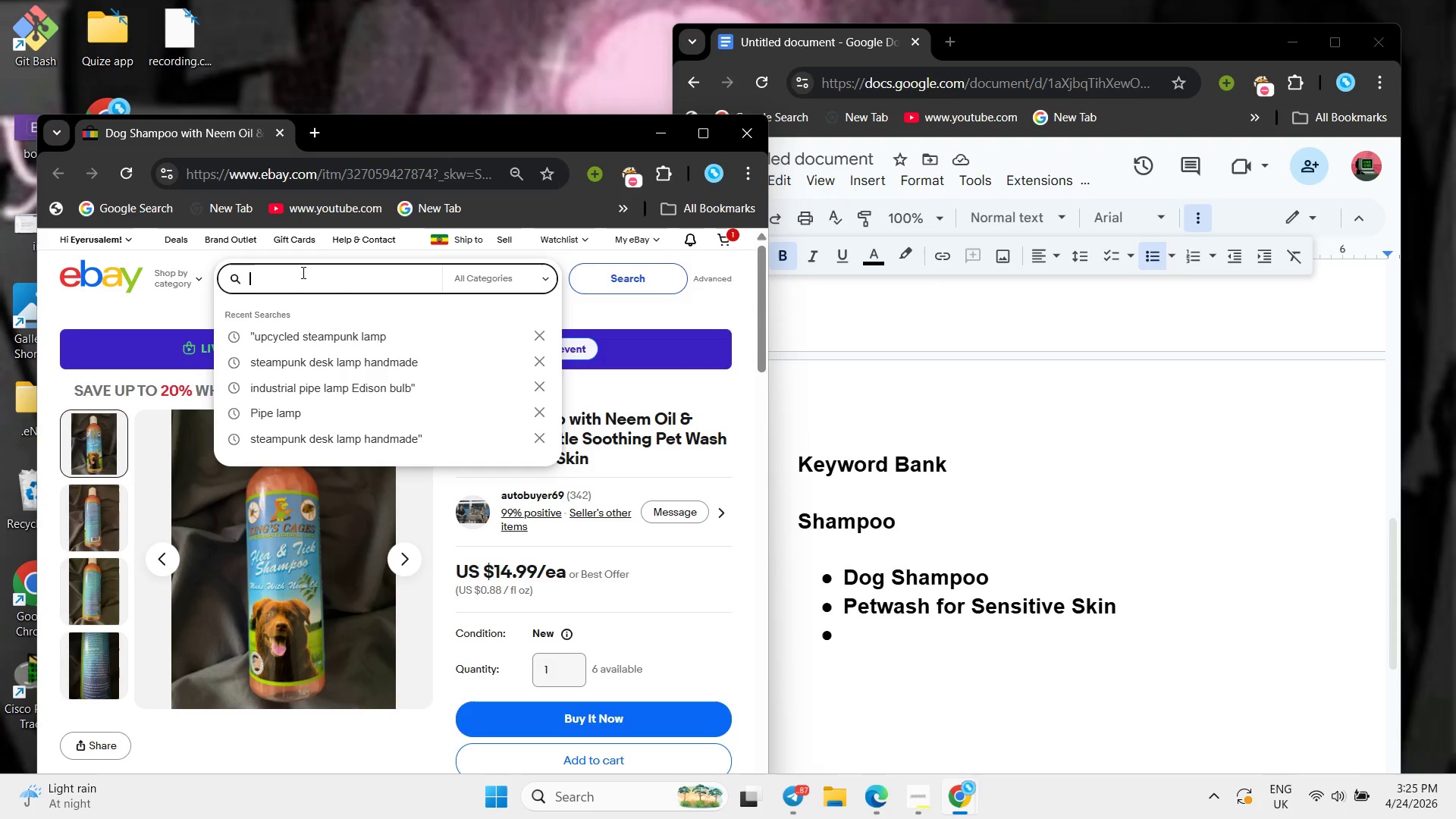 
type(sg)
key(Backspace)
key(Backspace)
type(sb)
key(Backspace)
key(Backspace)
 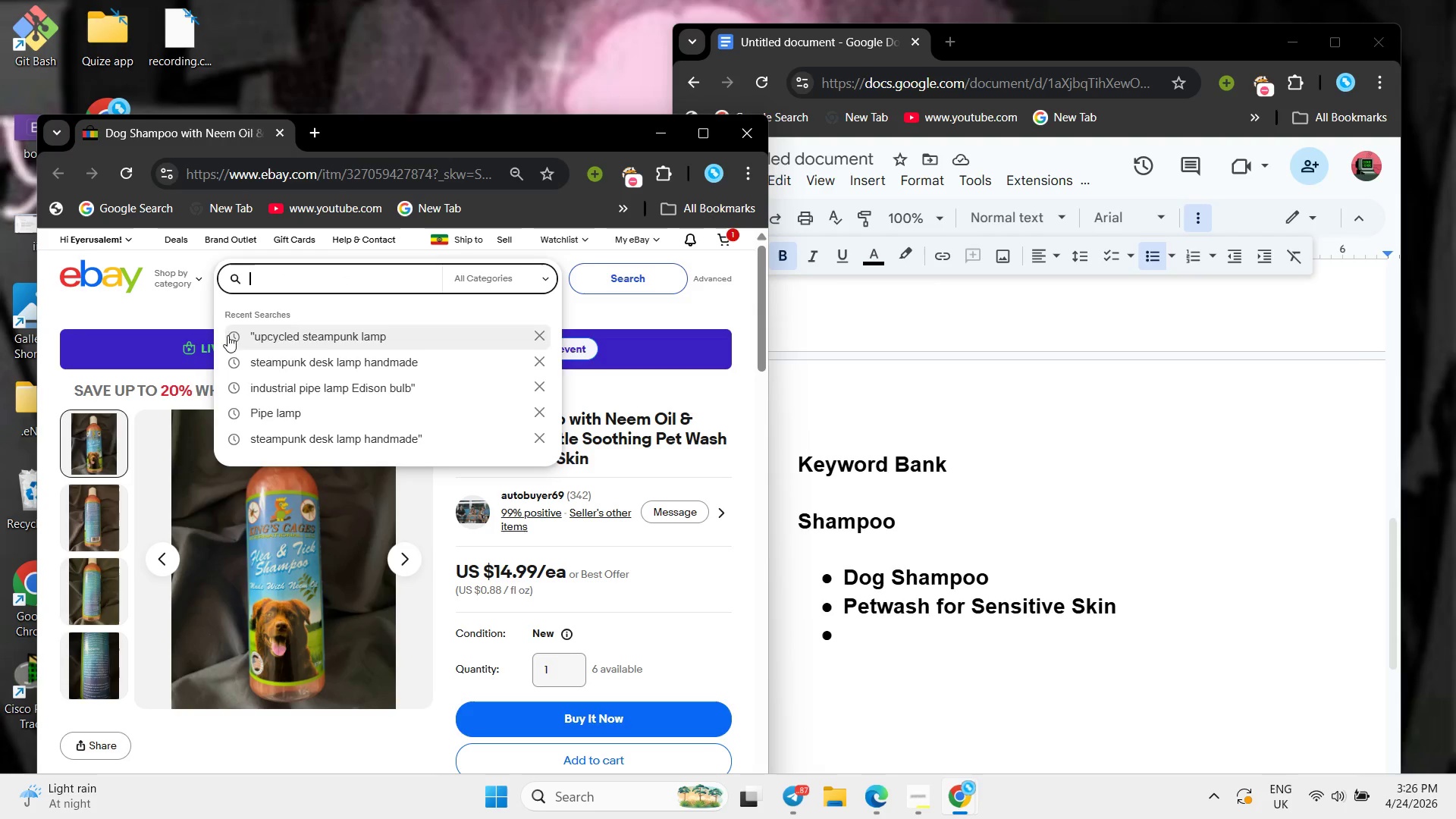 
left_click([152, 297])
 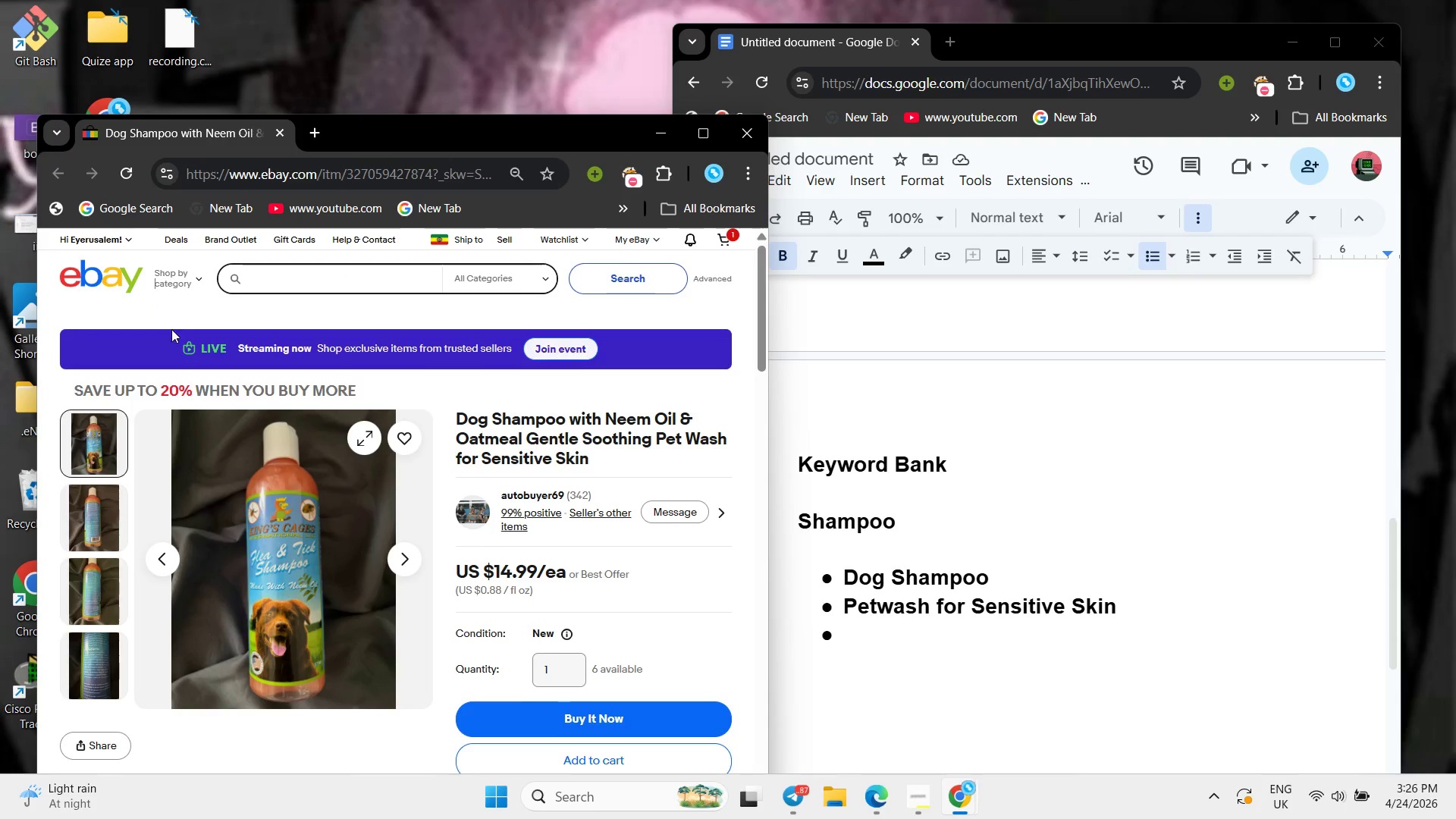 
scroll: coordinate [263, 444], scroll_direction: down, amount: 12.0
 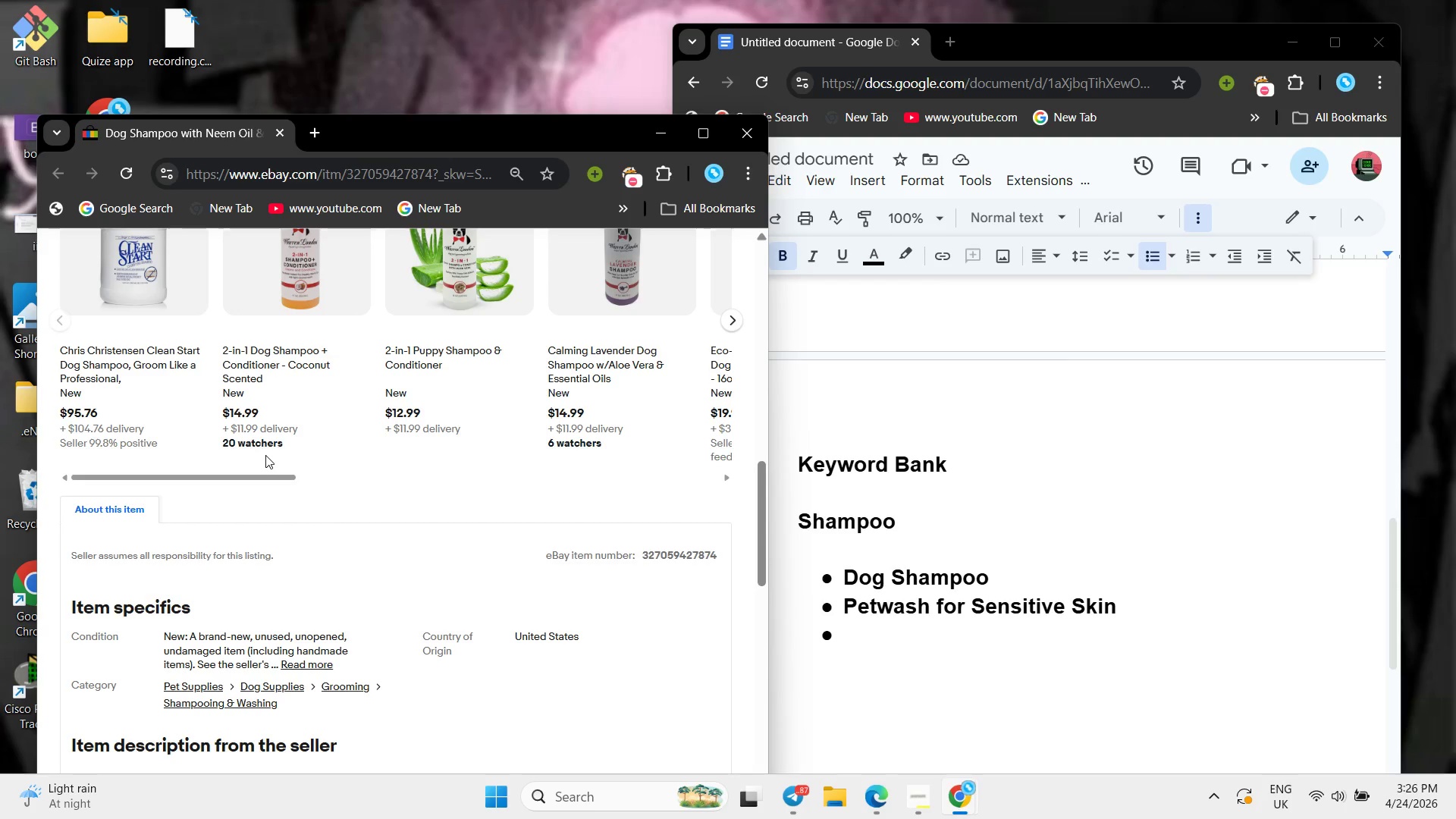 
scroll: coordinate [265, 455], scroll_direction: none, amount: 0.0
 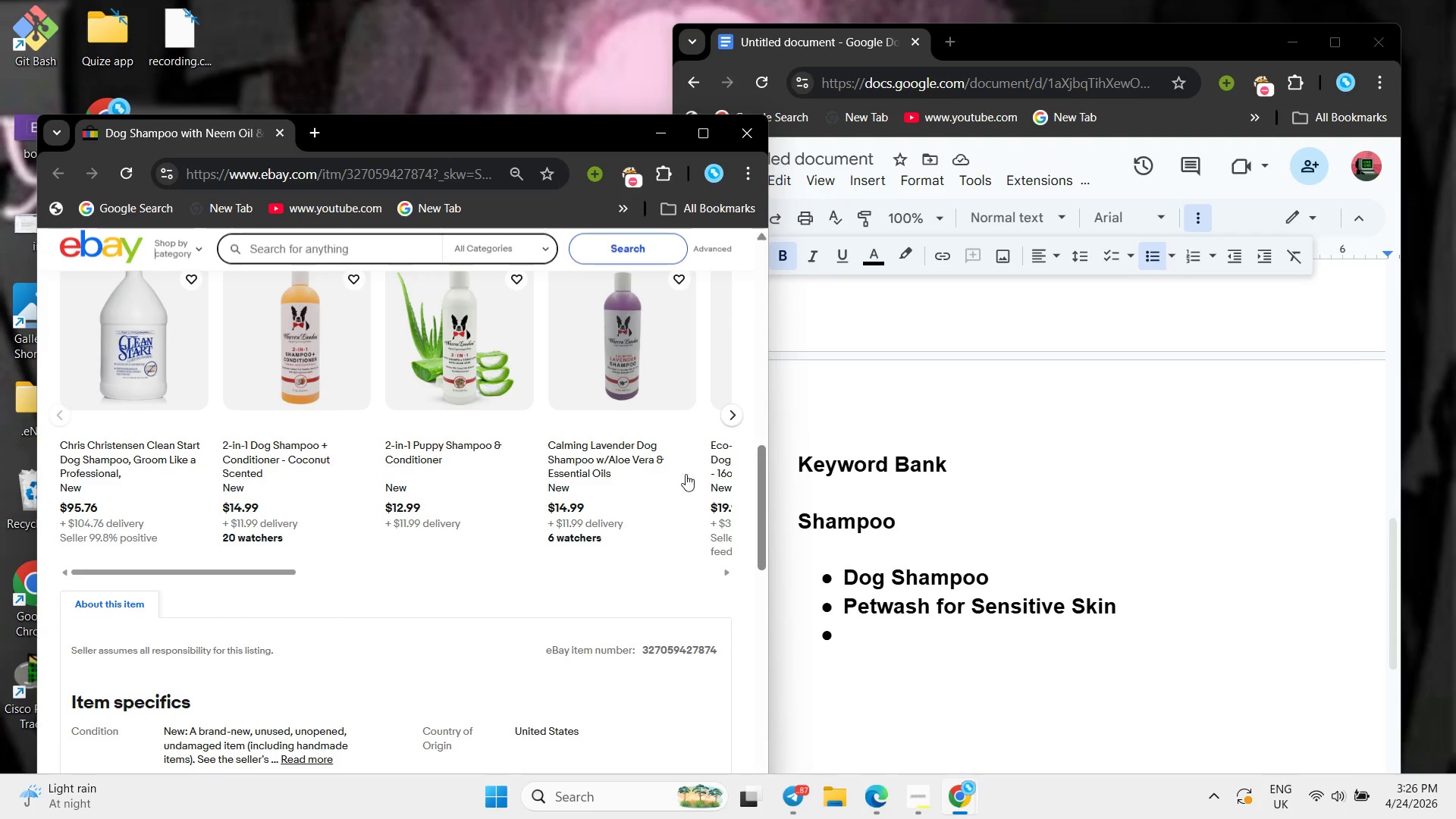 
left_click([966, 799])
 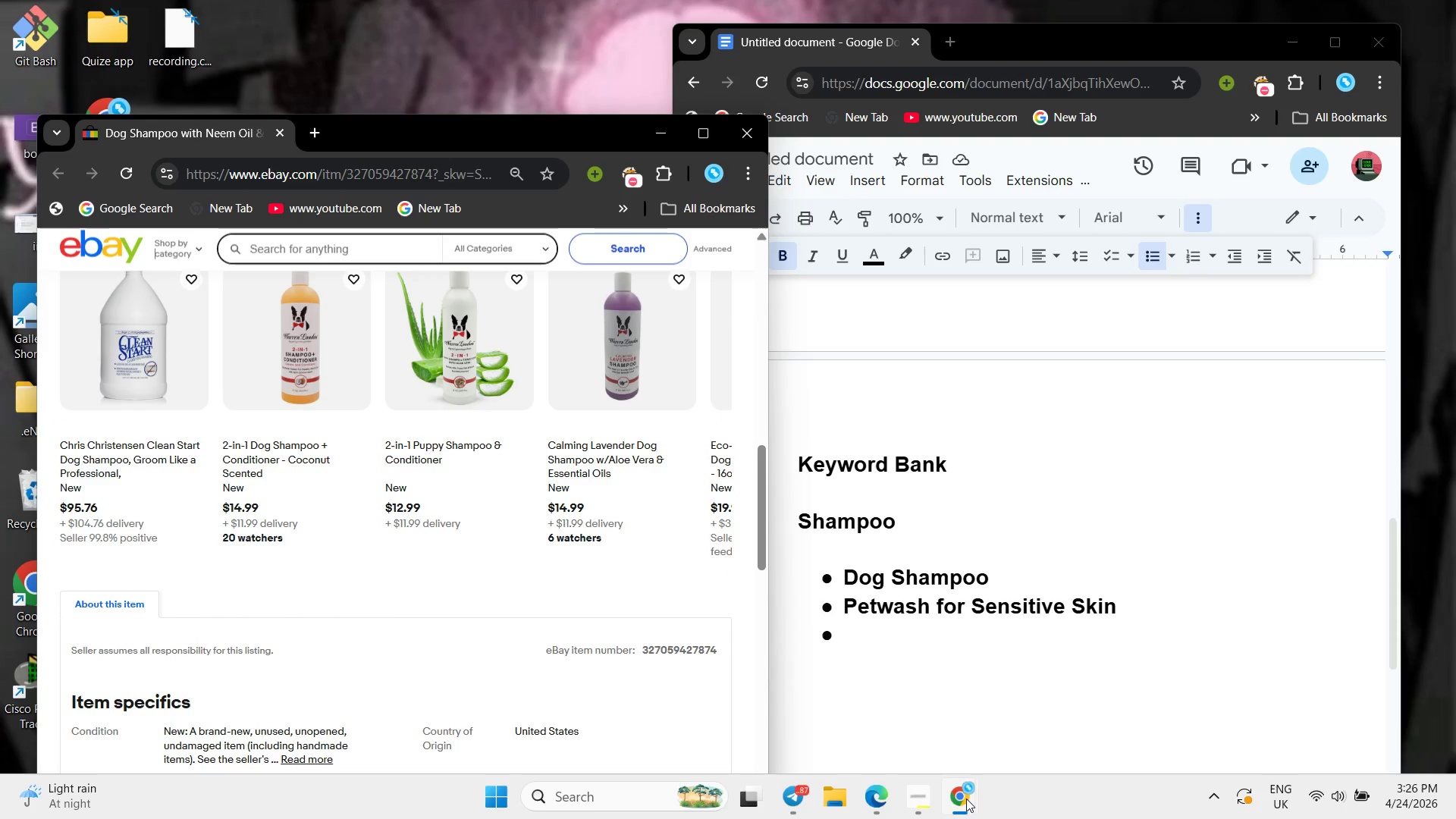 
mouse_move([953, 780])
 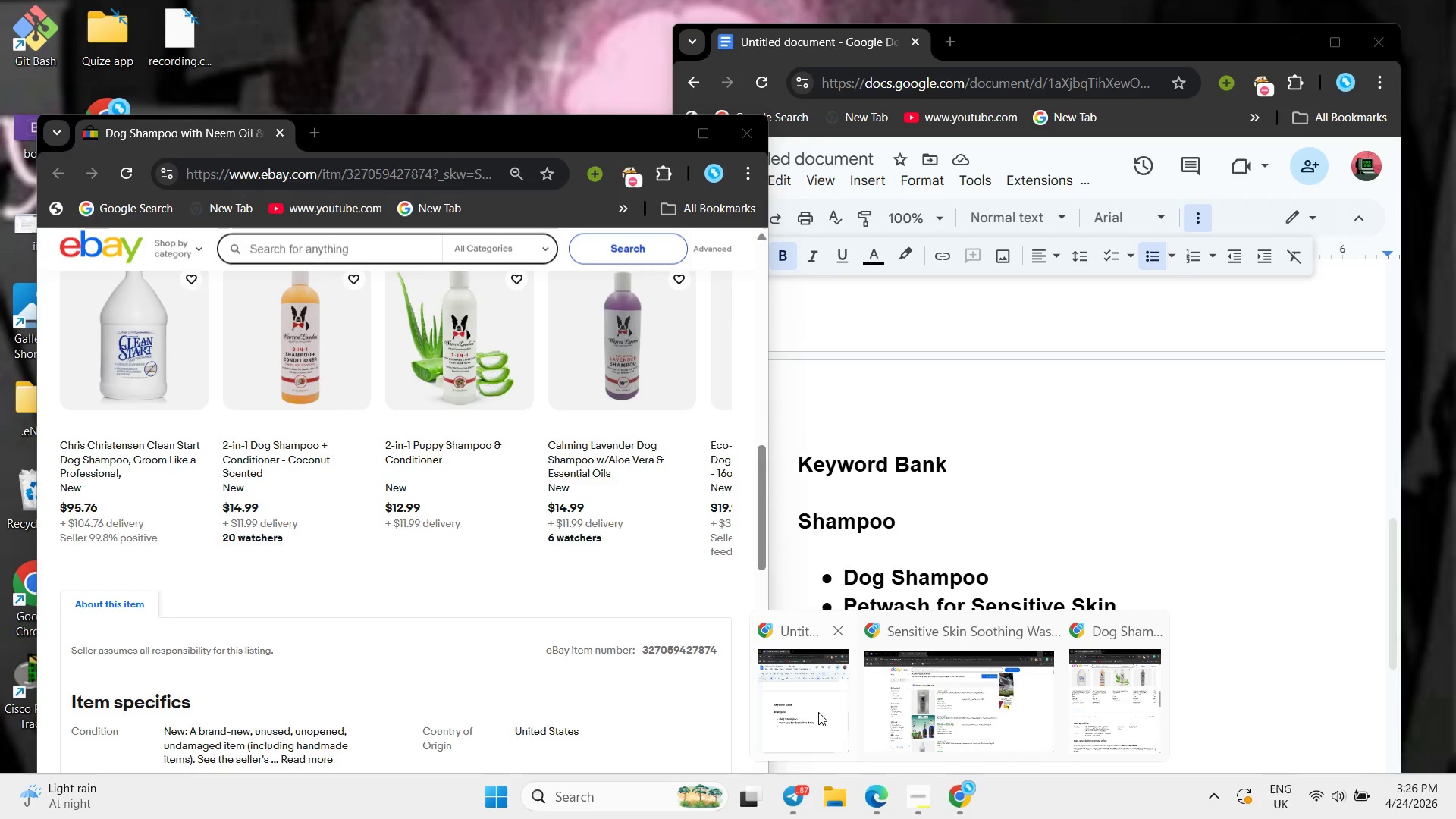 
left_click([818, 712])
 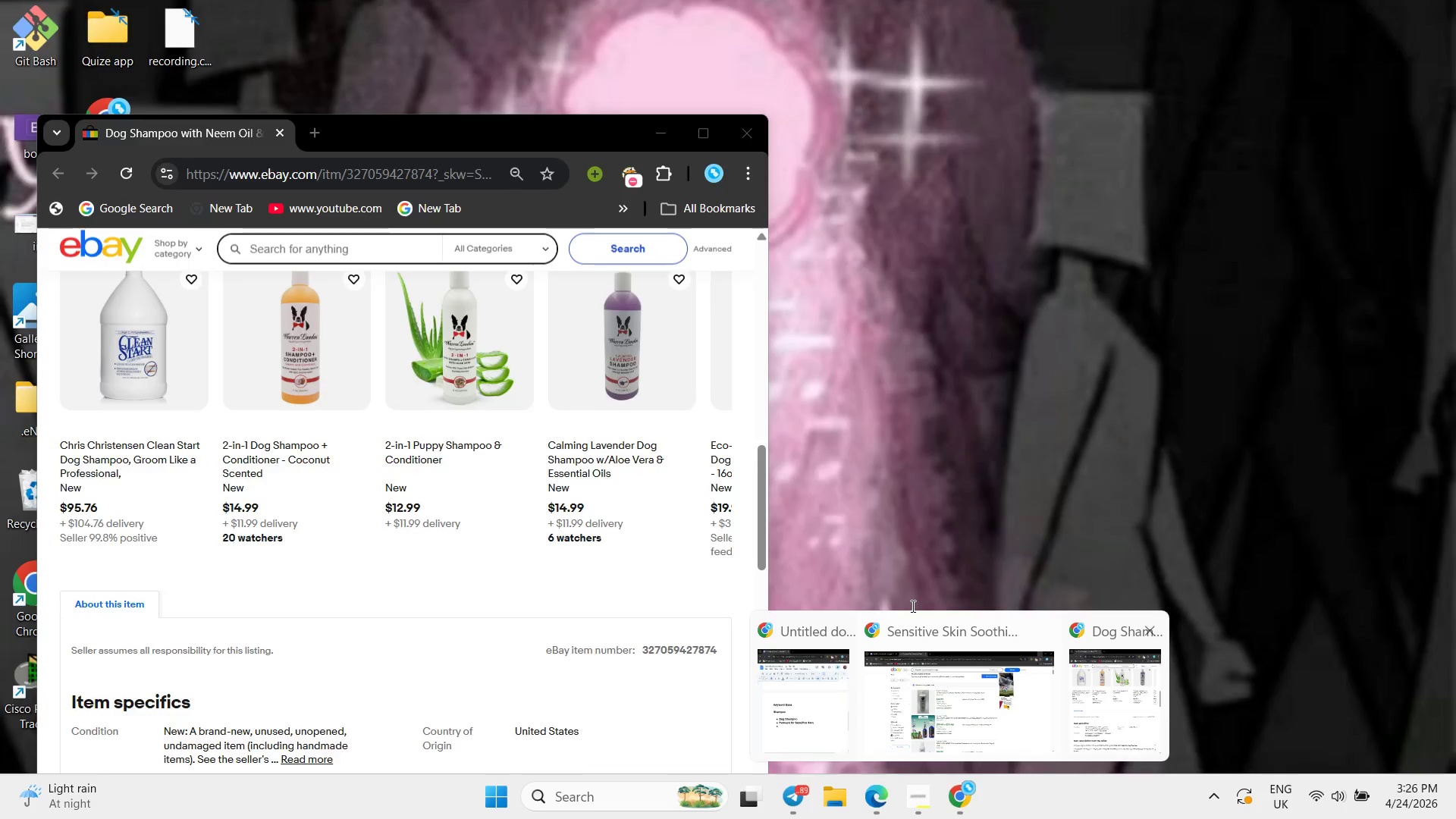 
wait(6.86)
 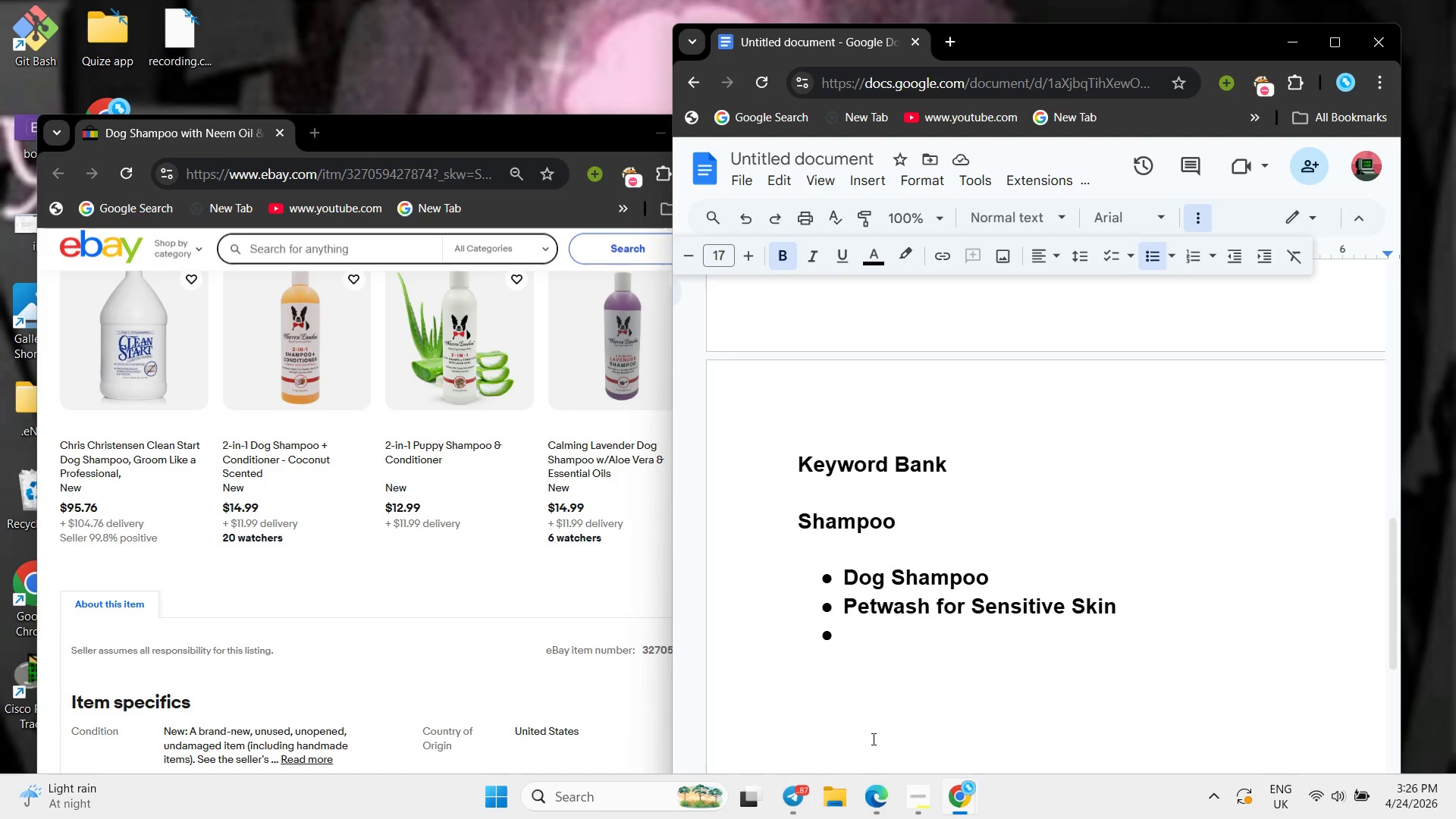 
left_click([999, 692])
 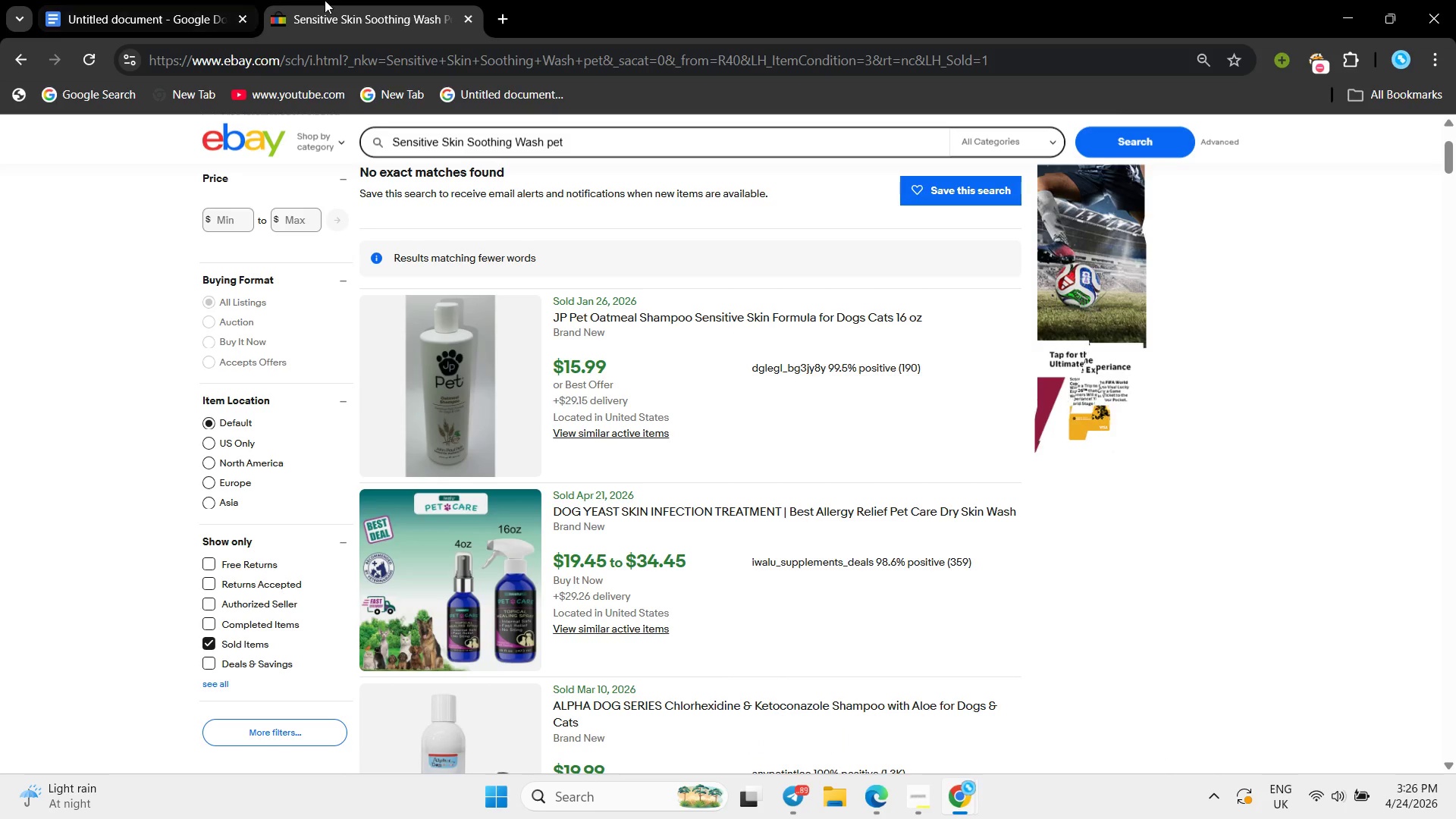 
left_click([187, 0])
 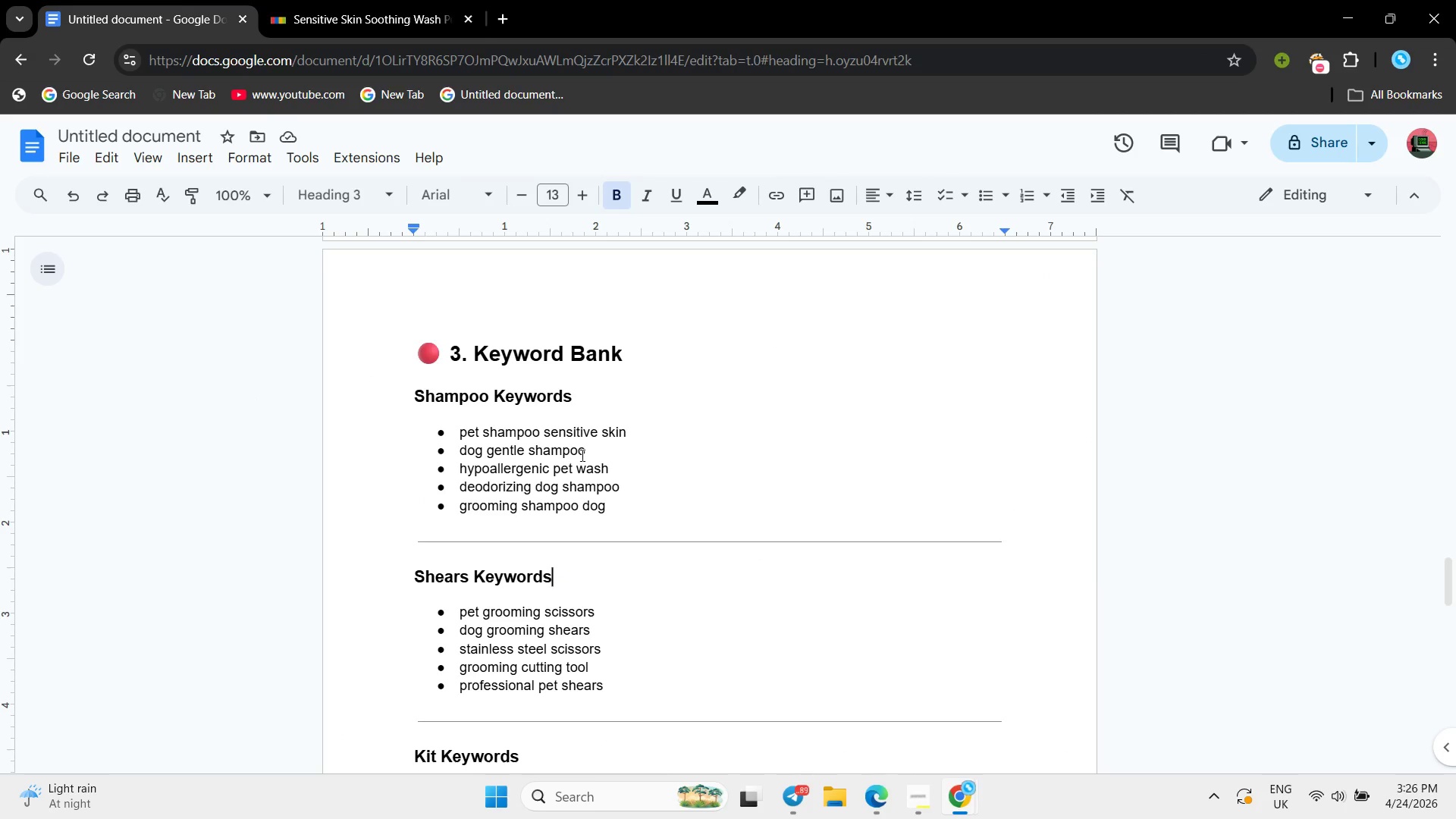 
left_click([583, 464])
 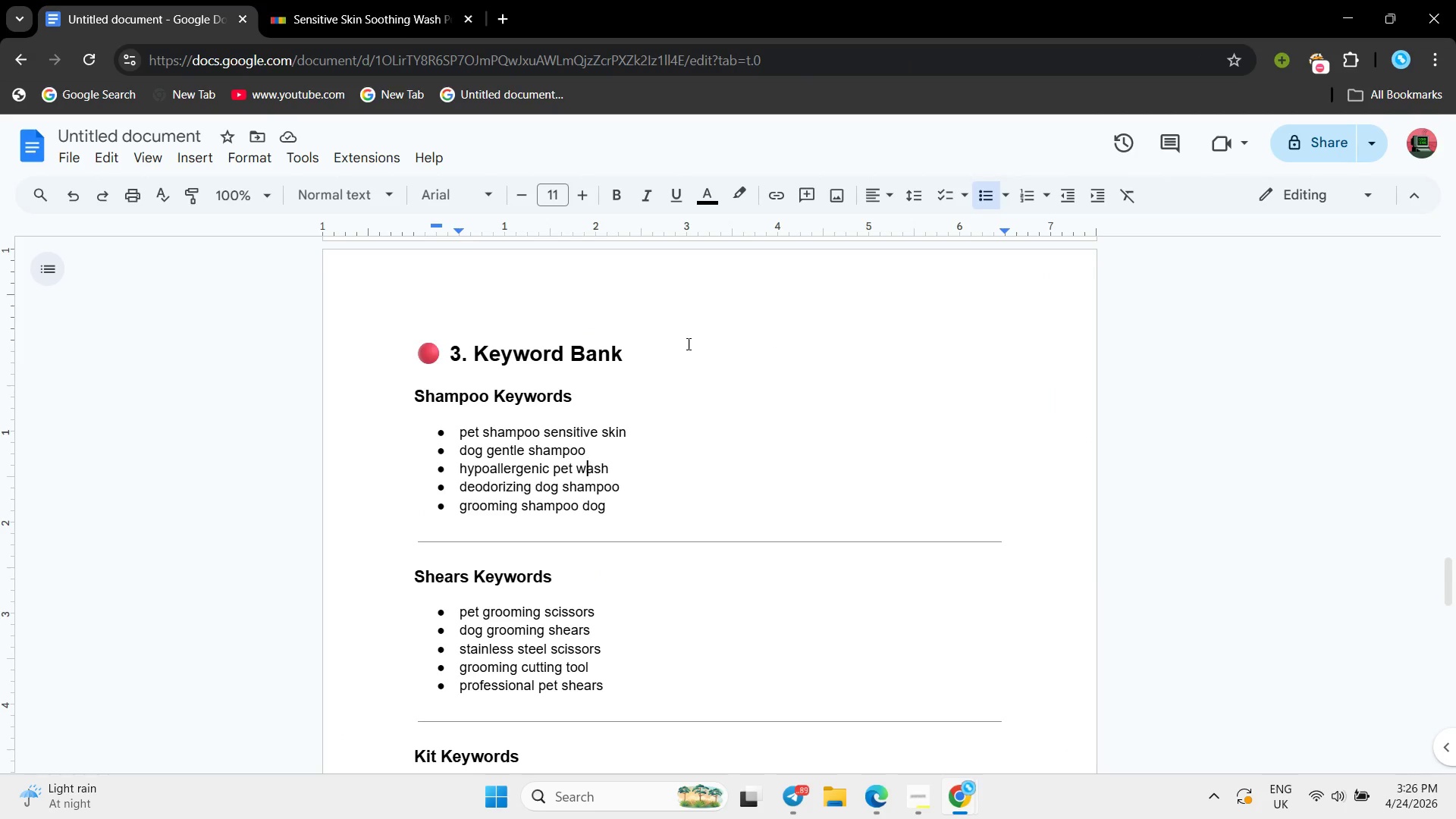 
left_click([1351, 5])
 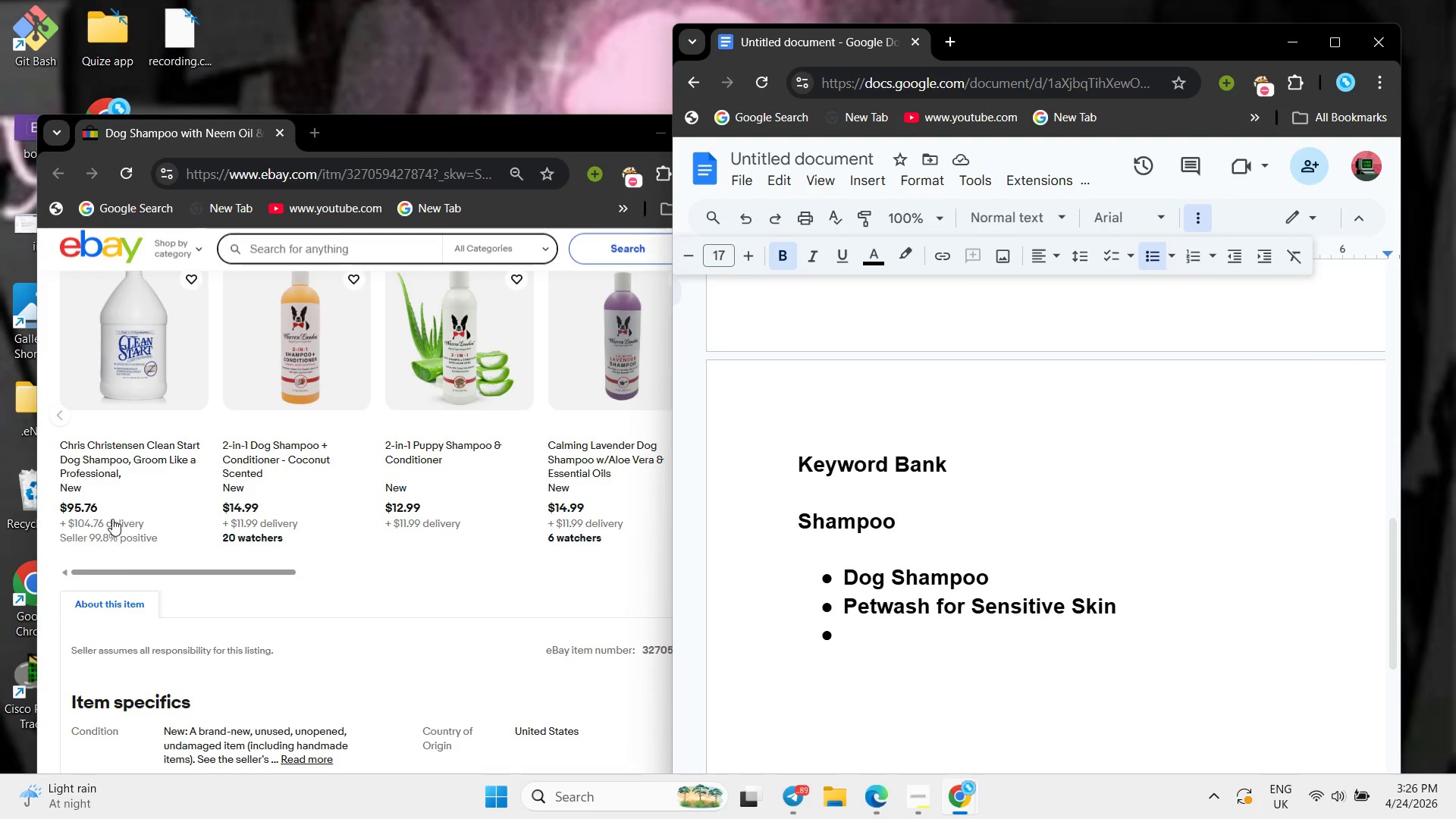 
left_click([110, 460])
 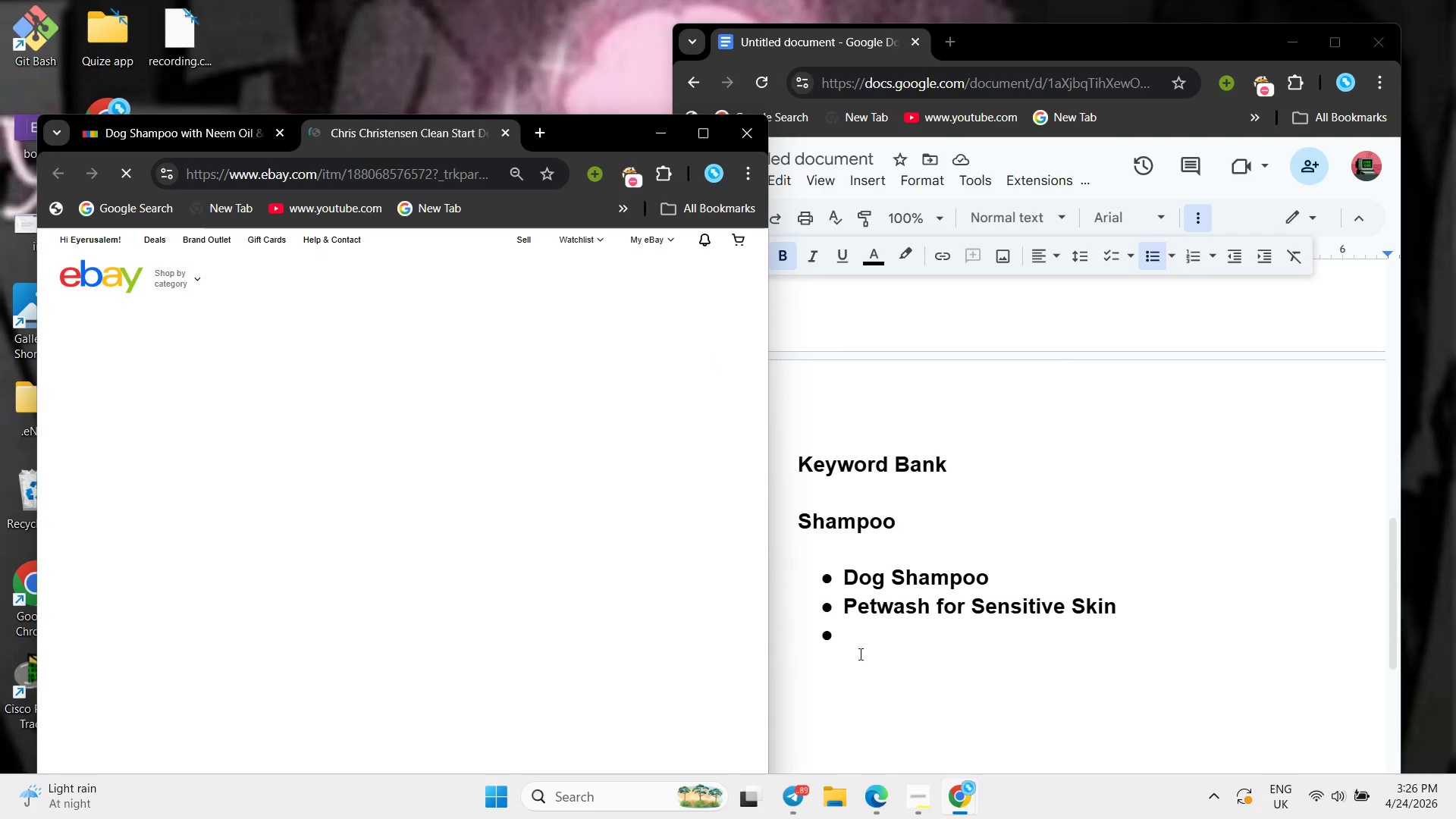 
left_click([852, 631])
 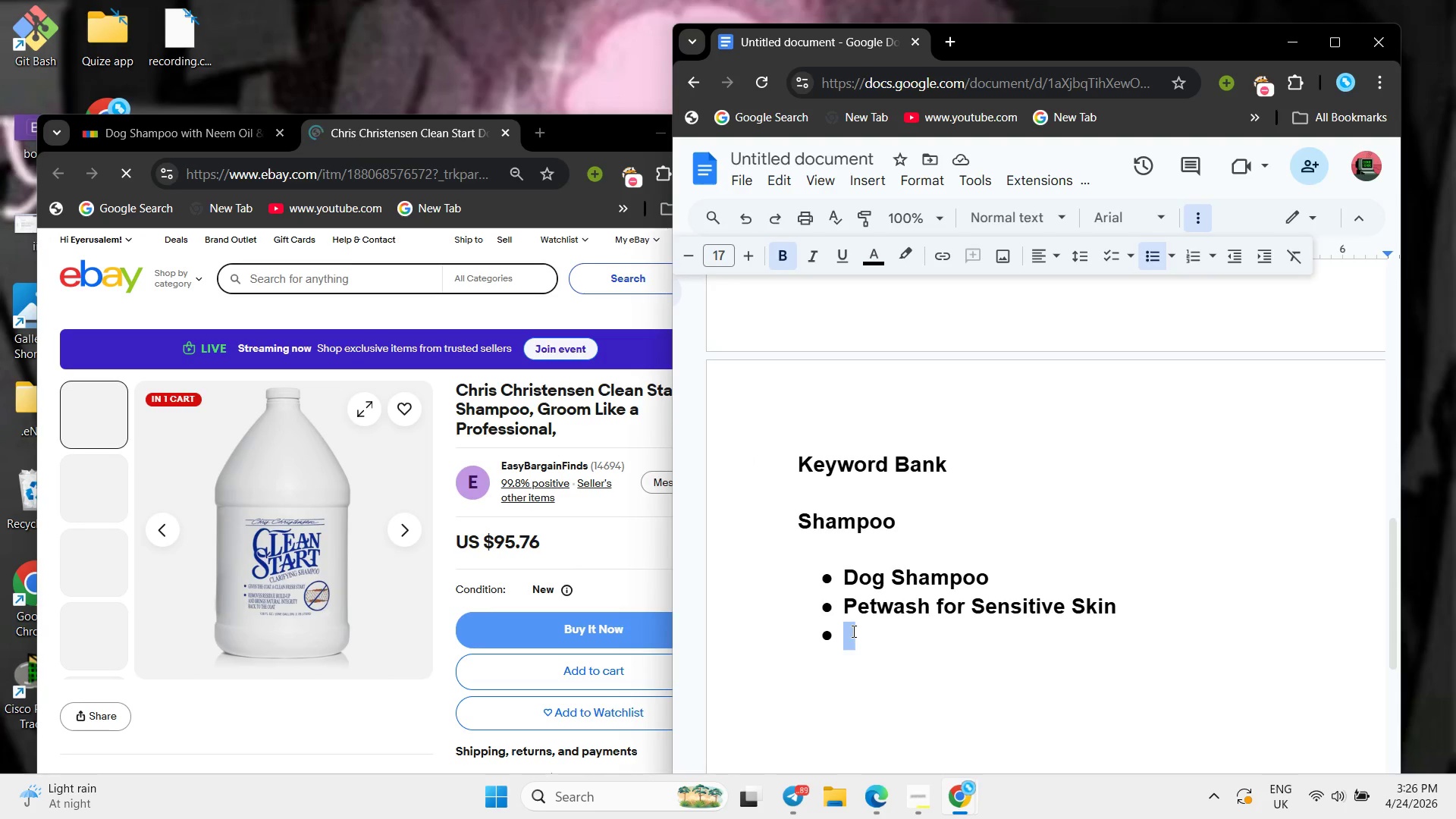 
left_click([889, 620])
 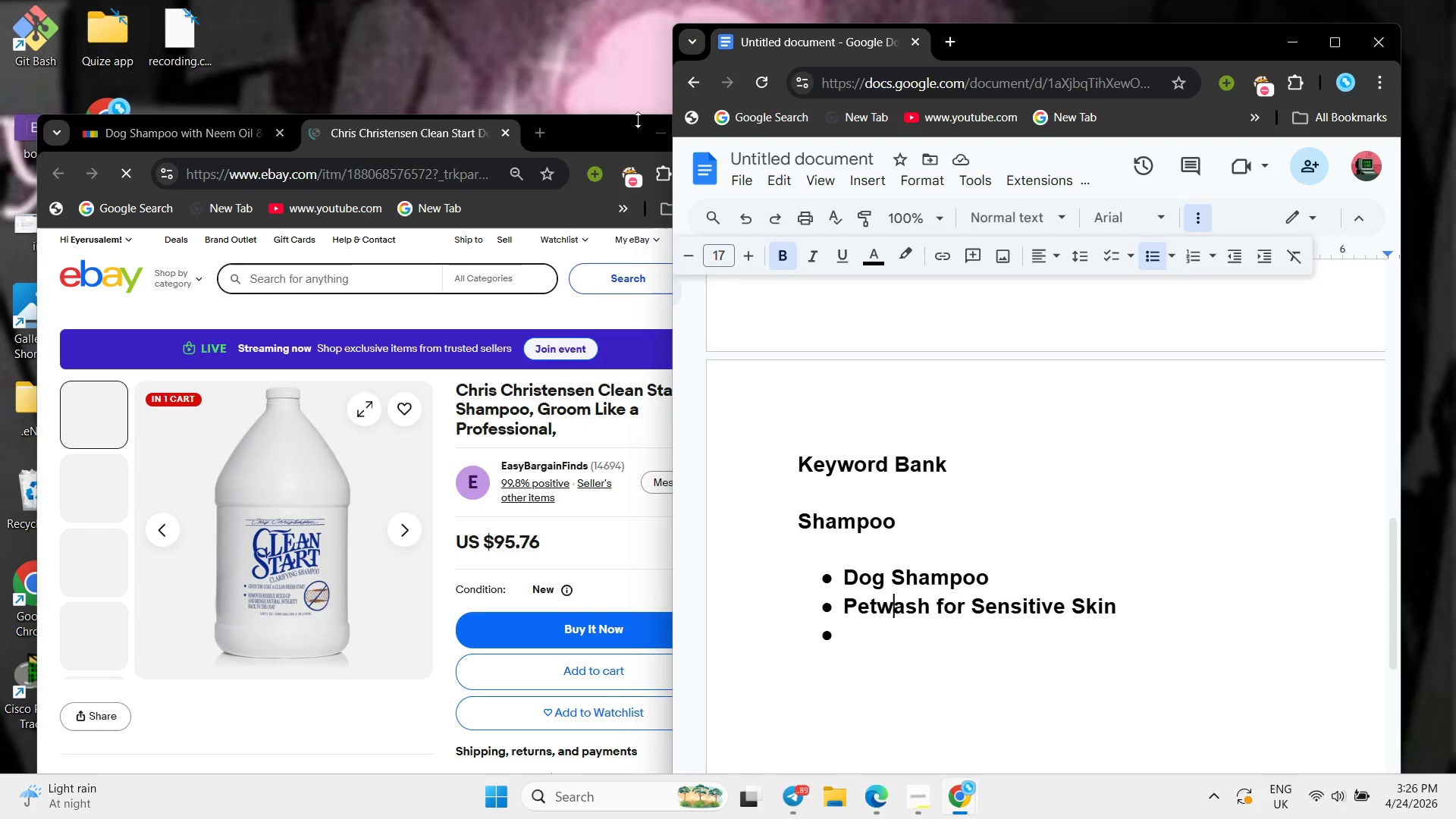 
wait(5.2)
 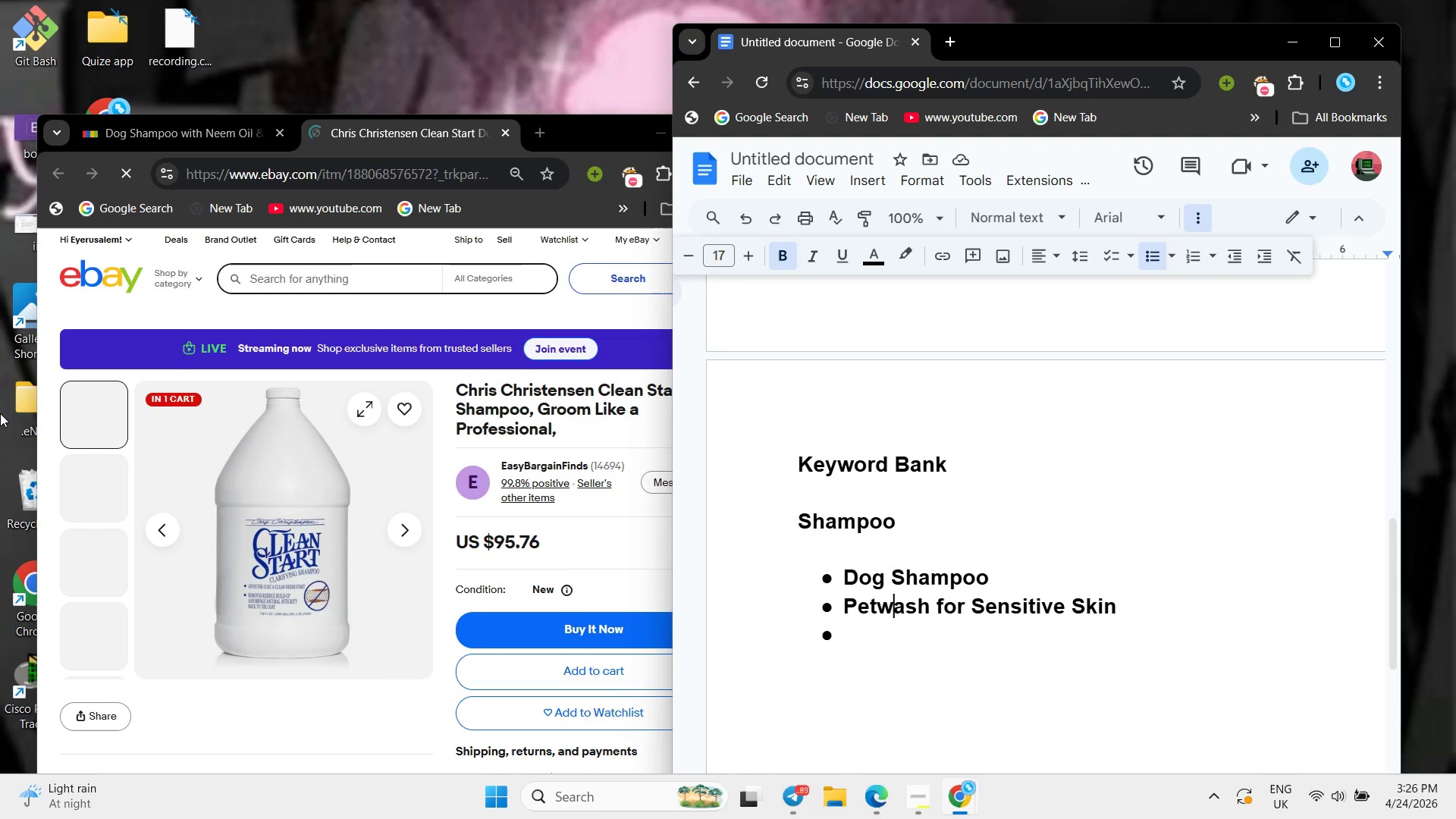 
left_click_drag(start_coordinate=[591, 132], to_coordinate=[551, 124])
 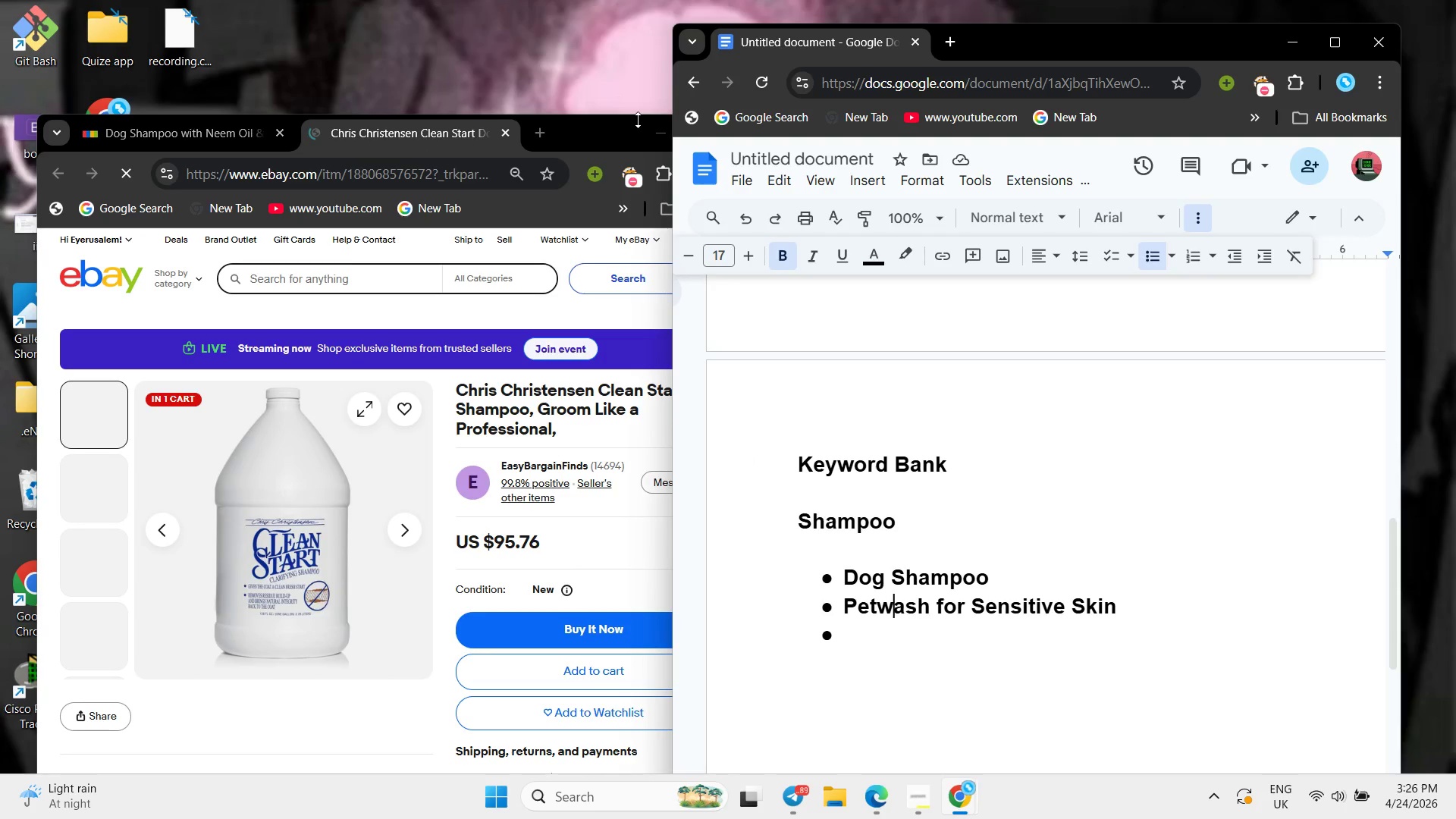 
left_click_drag(start_coordinate=[604, 127], to_coordinate=[561, 130])
 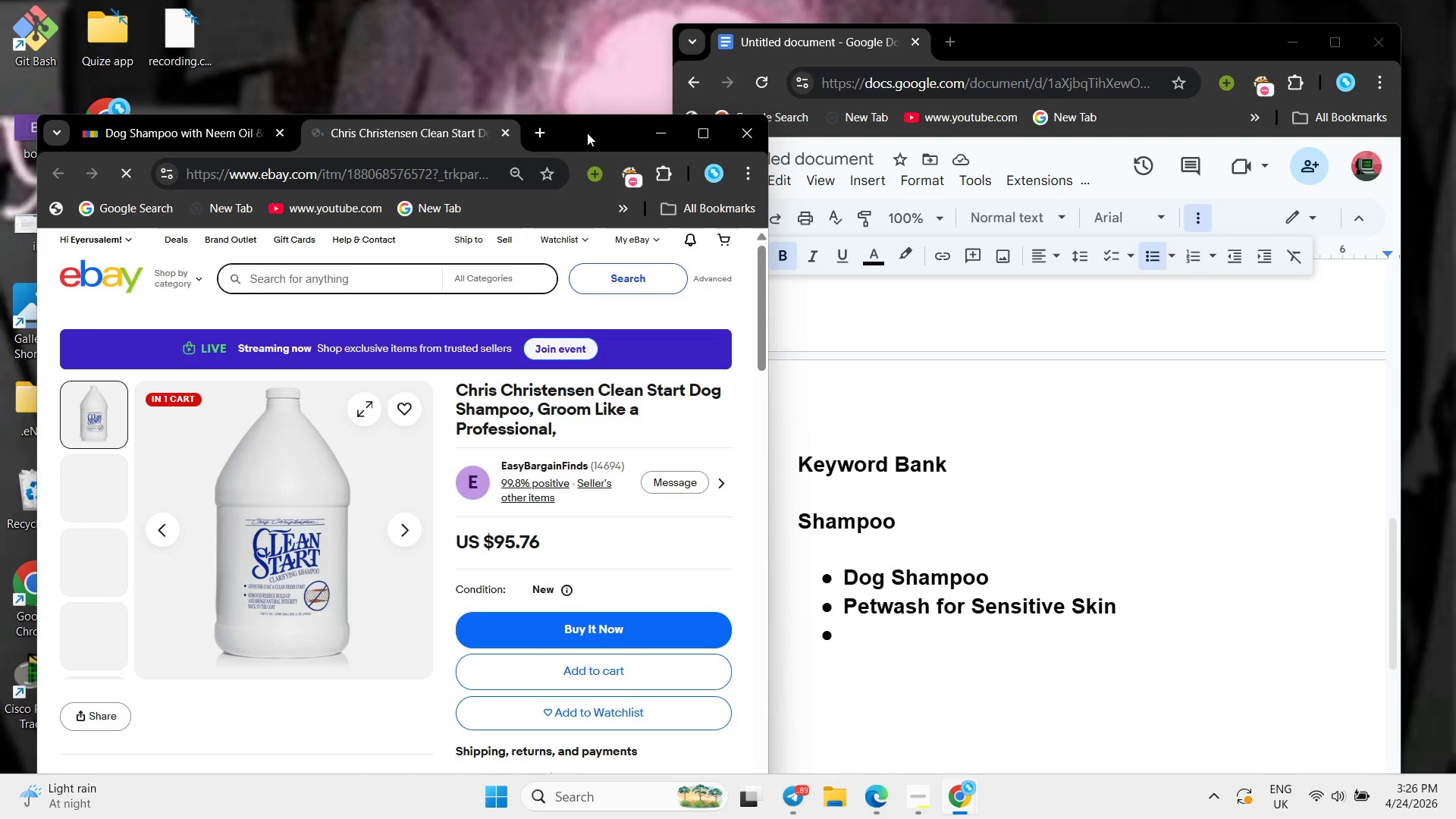 
left_click_drag(start_coordinate=[587, 133], to_coordinate=[541, 120])
 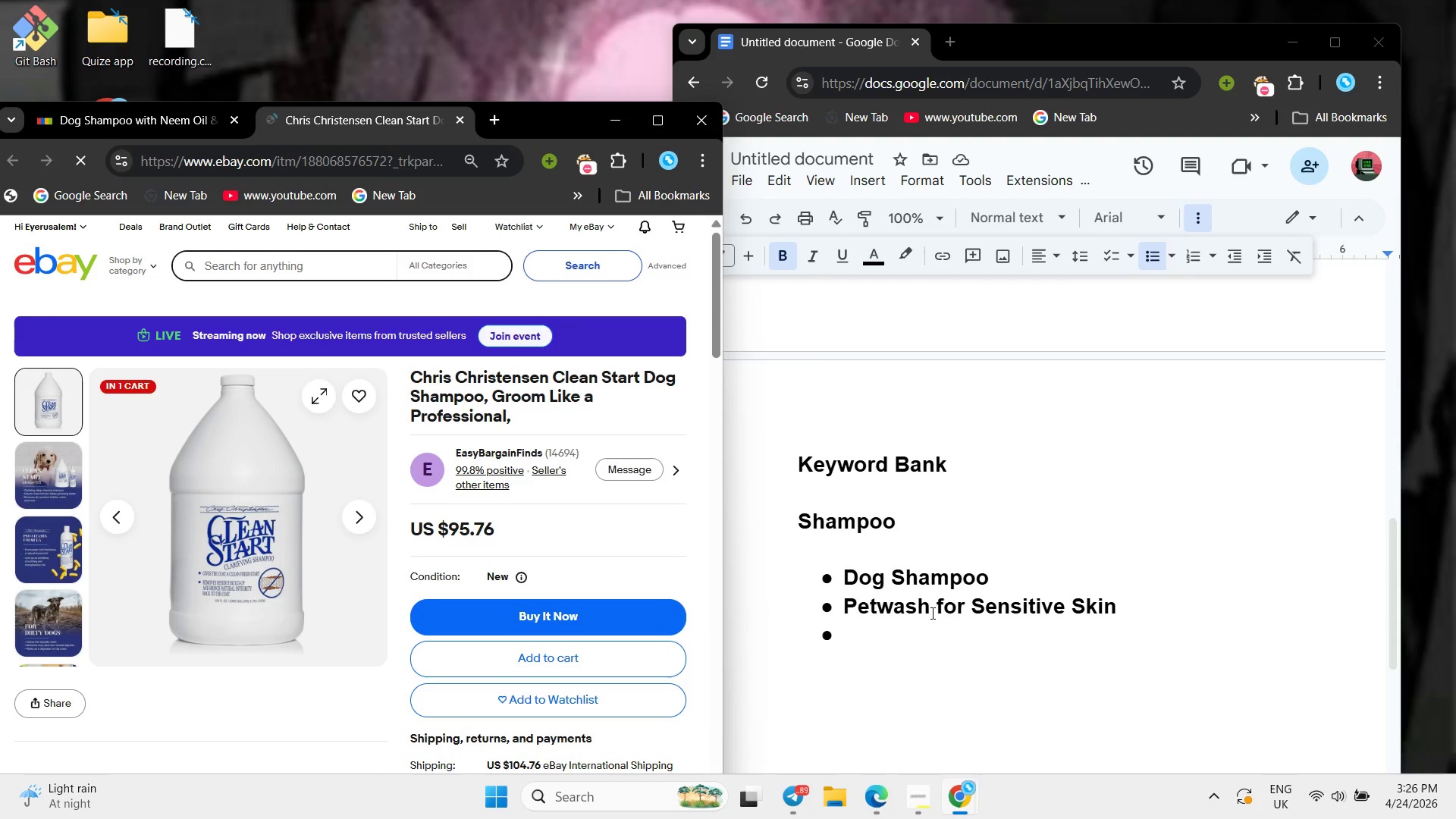 
left_click([931, 613])
 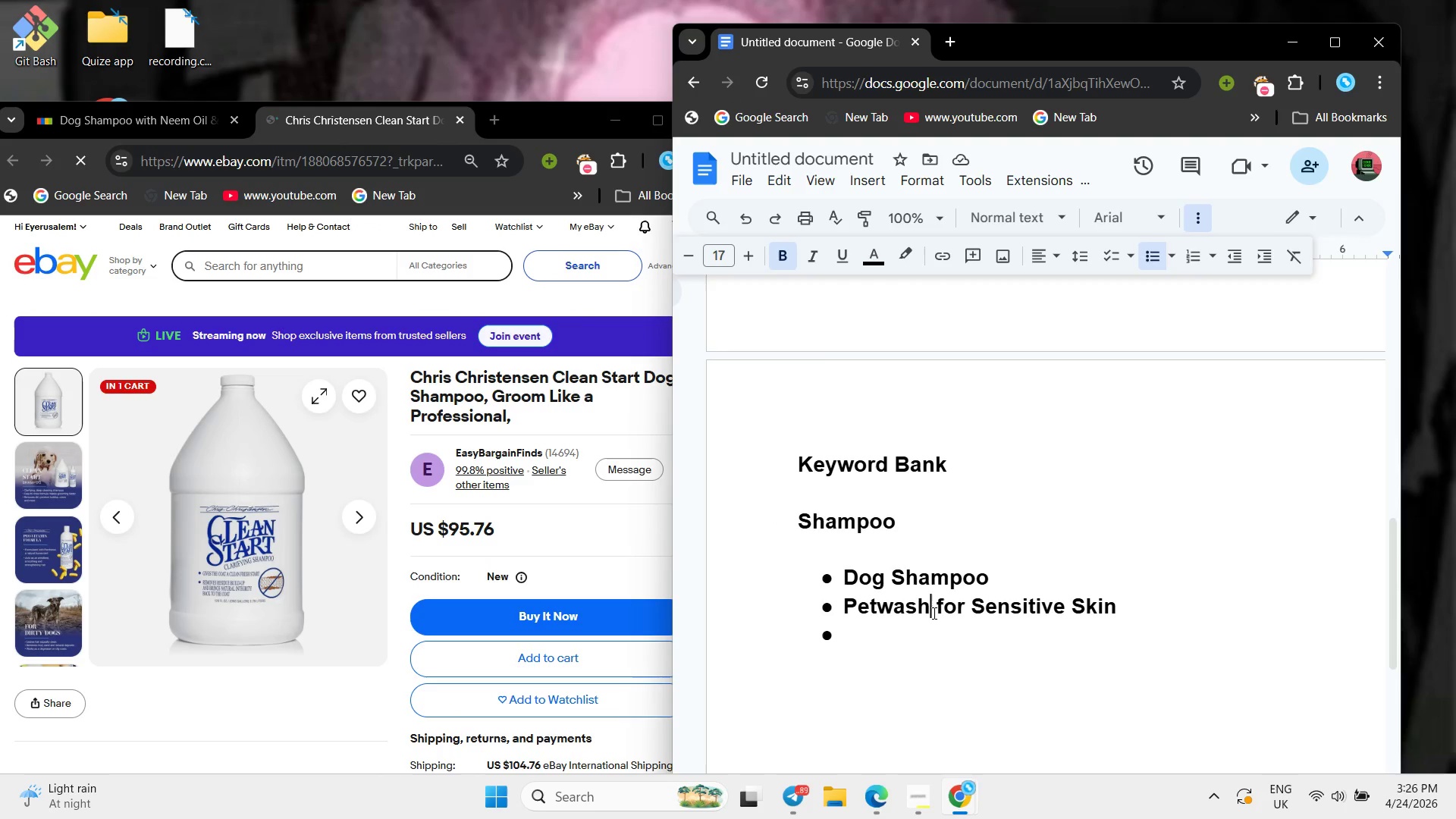 
key(Shift+ShiftLeft)
 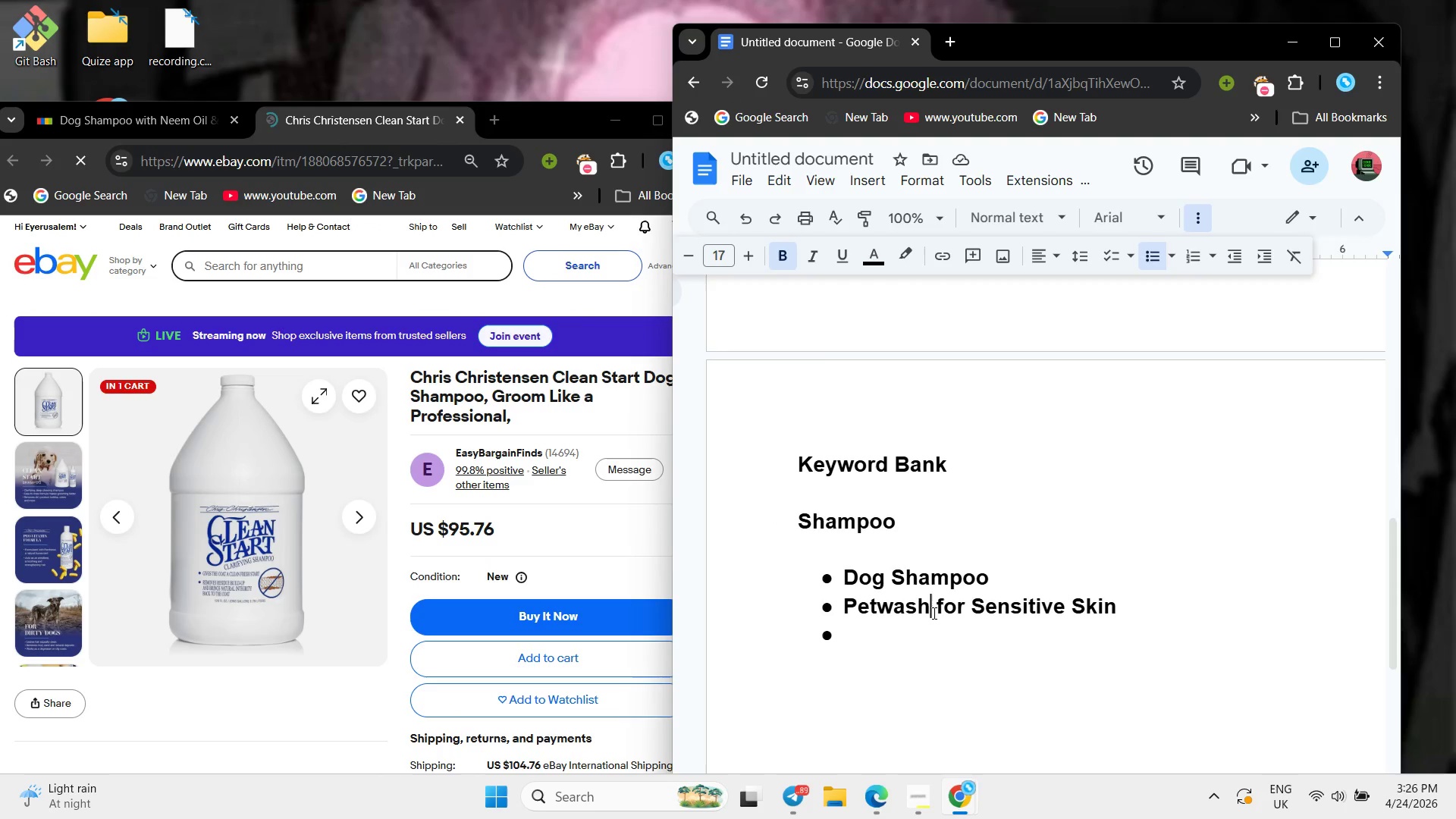 
key(Shift+G)
 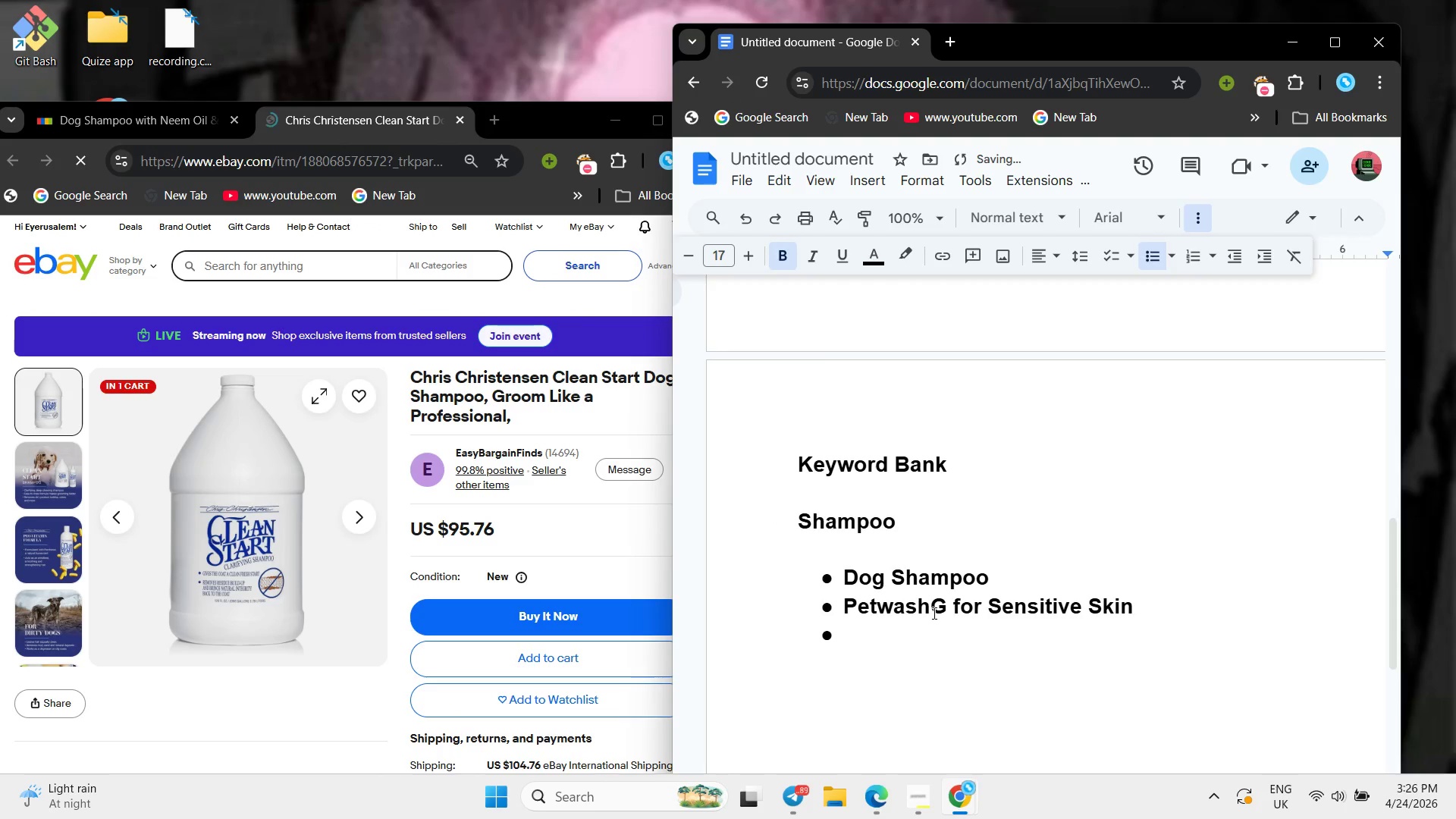 
key(Control+ControlLeft)
 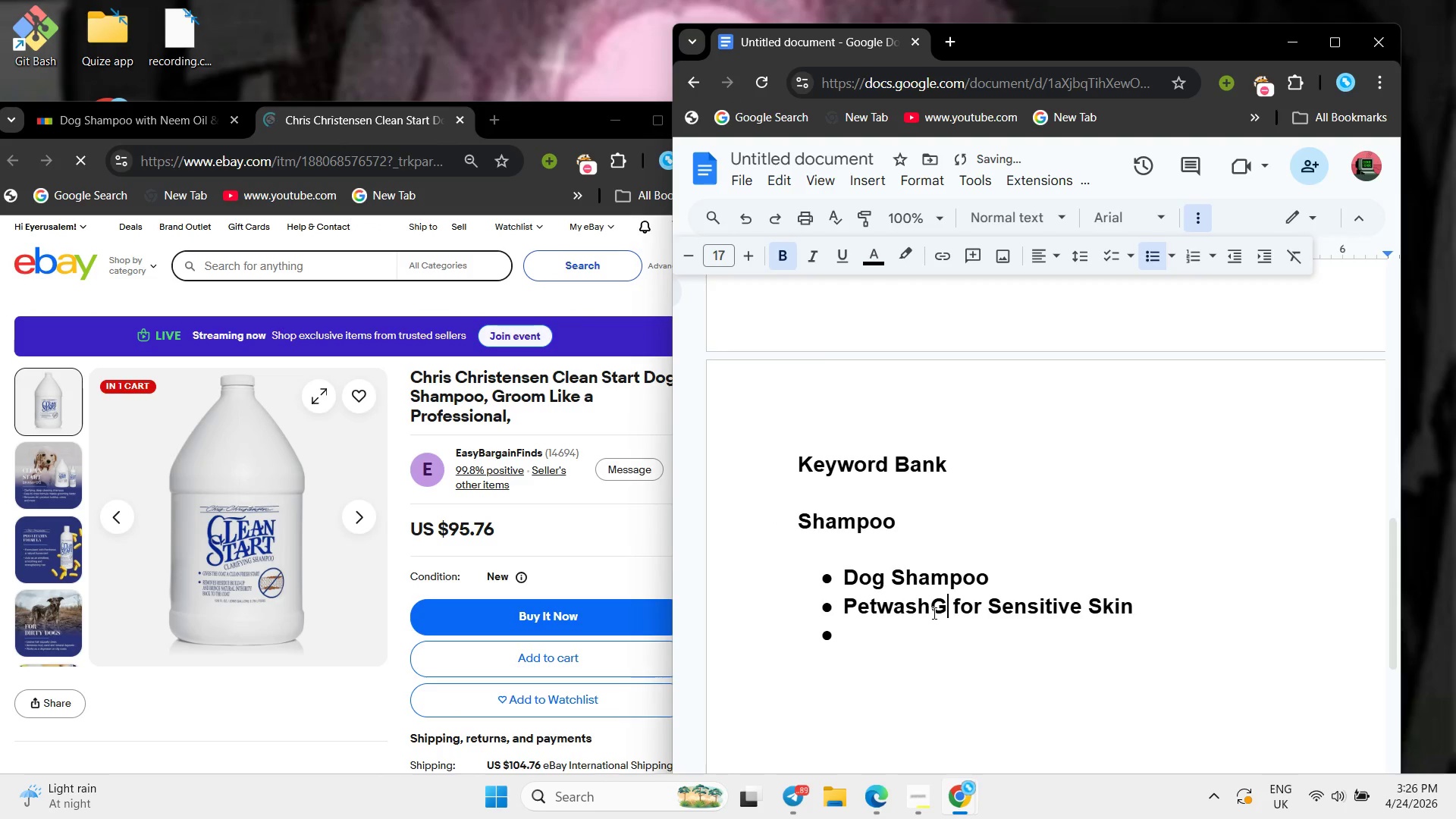 
key(Control+Z)
 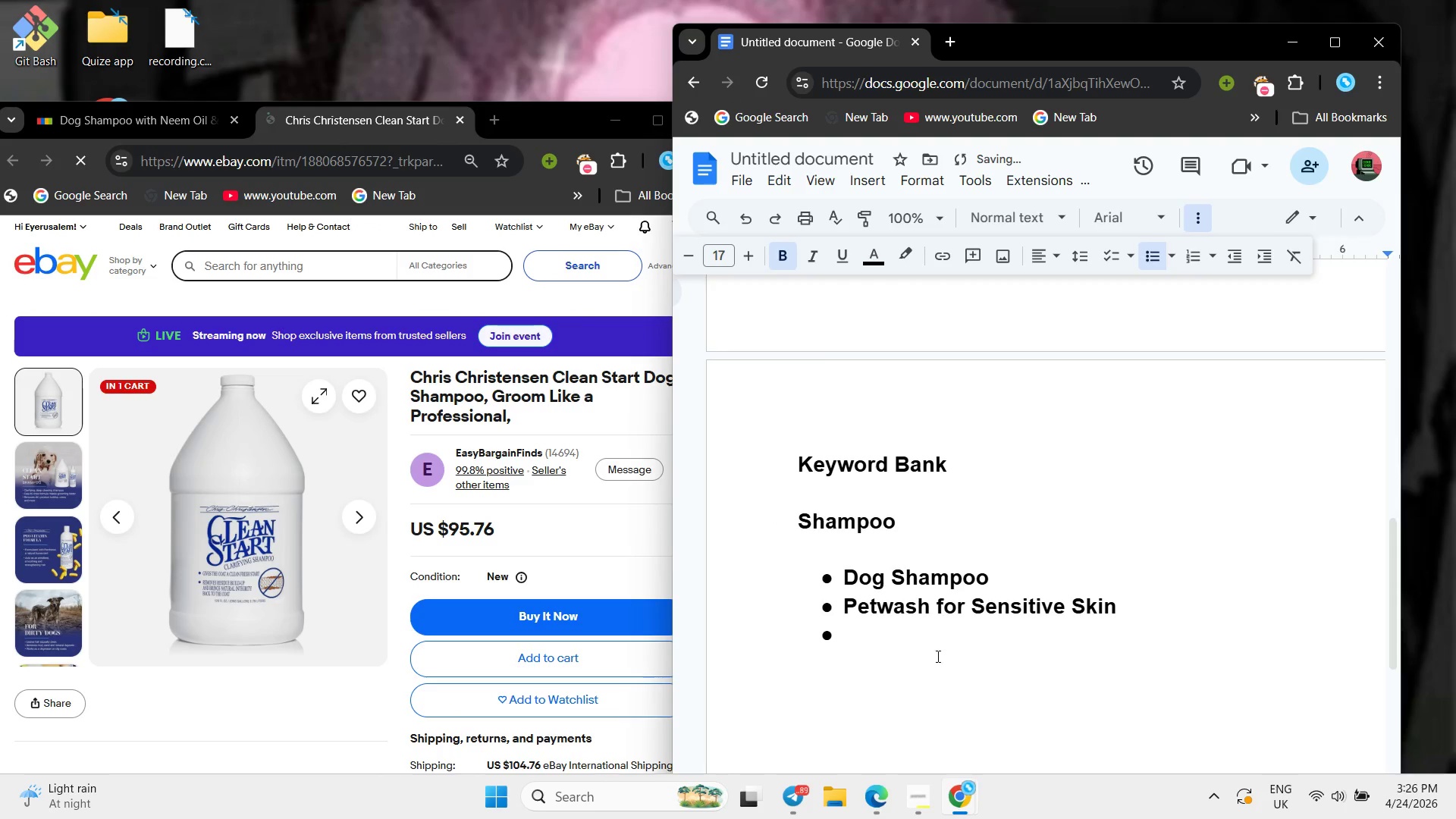 
left_click([910, 648])
 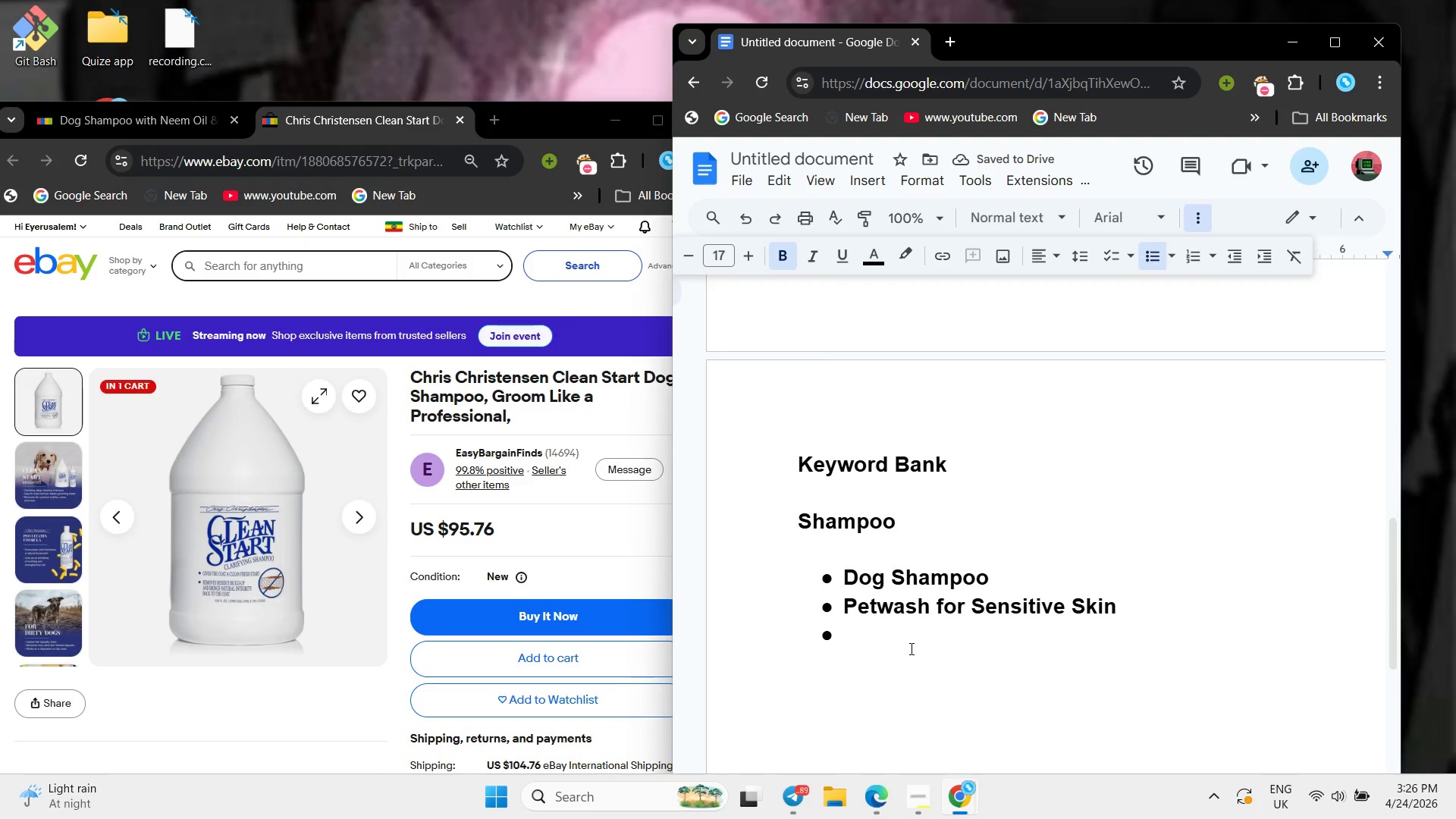 
type(Groom like a professional)
 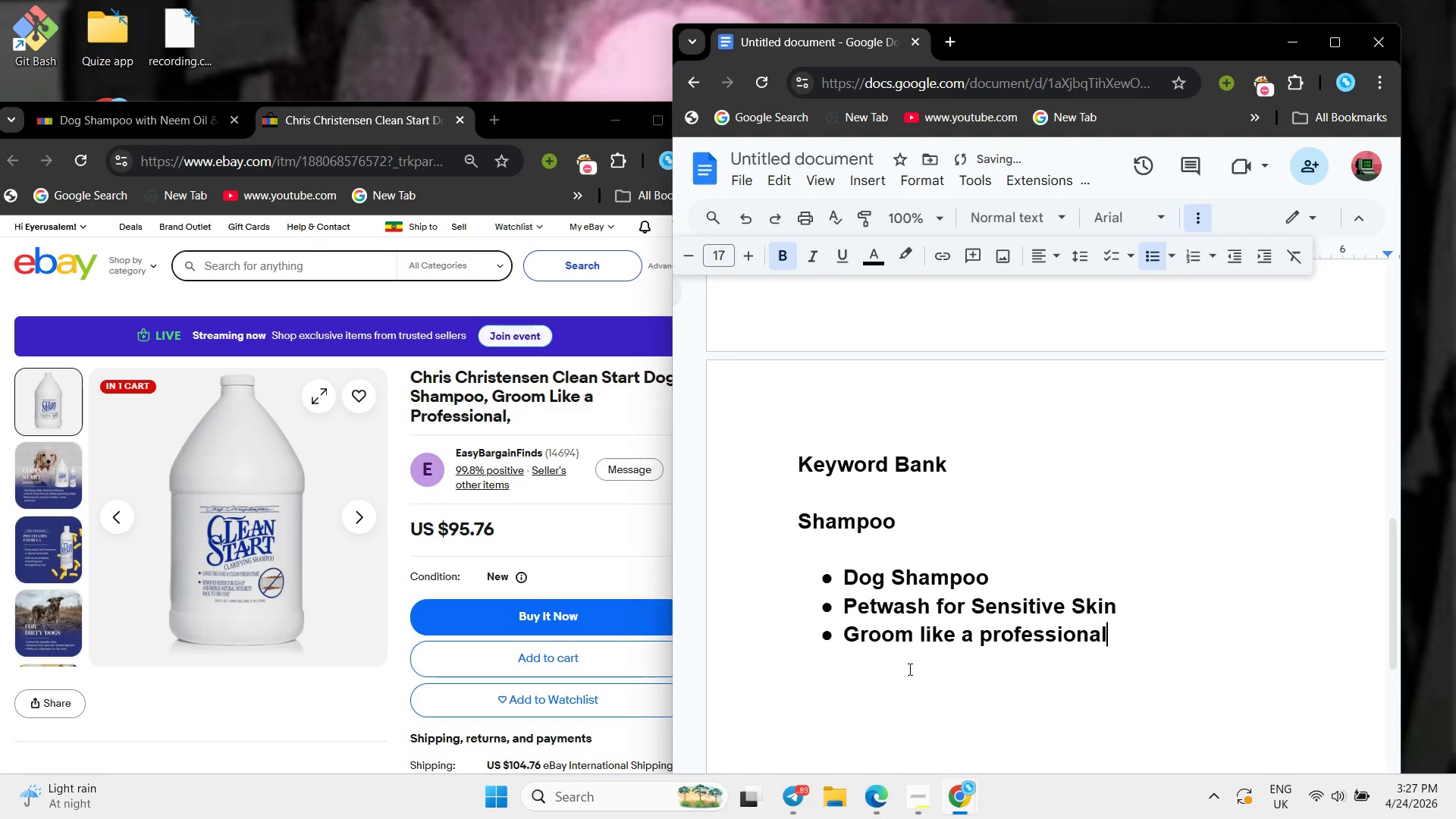 
key(Enter)
 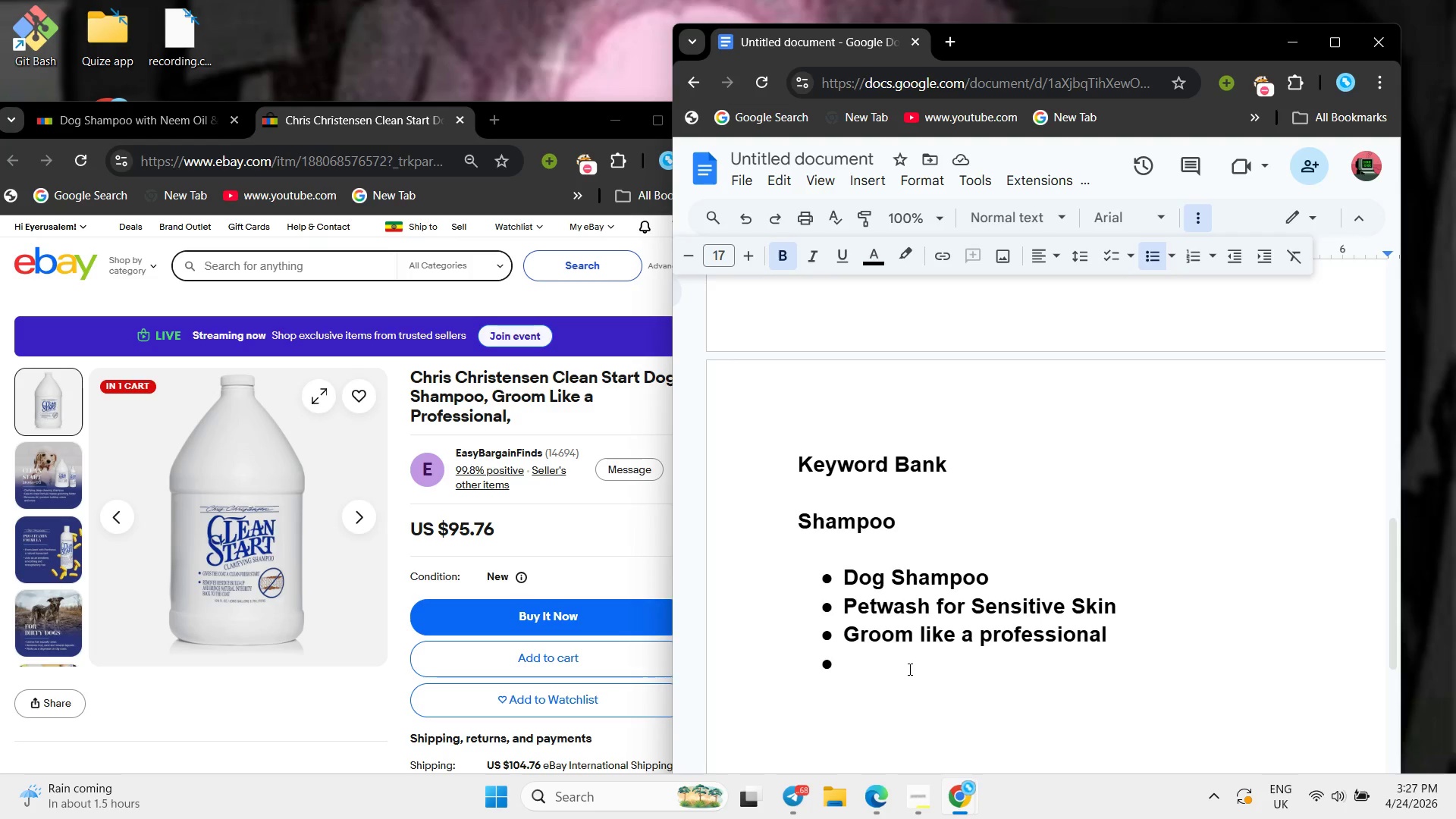 
wait(54.44)
 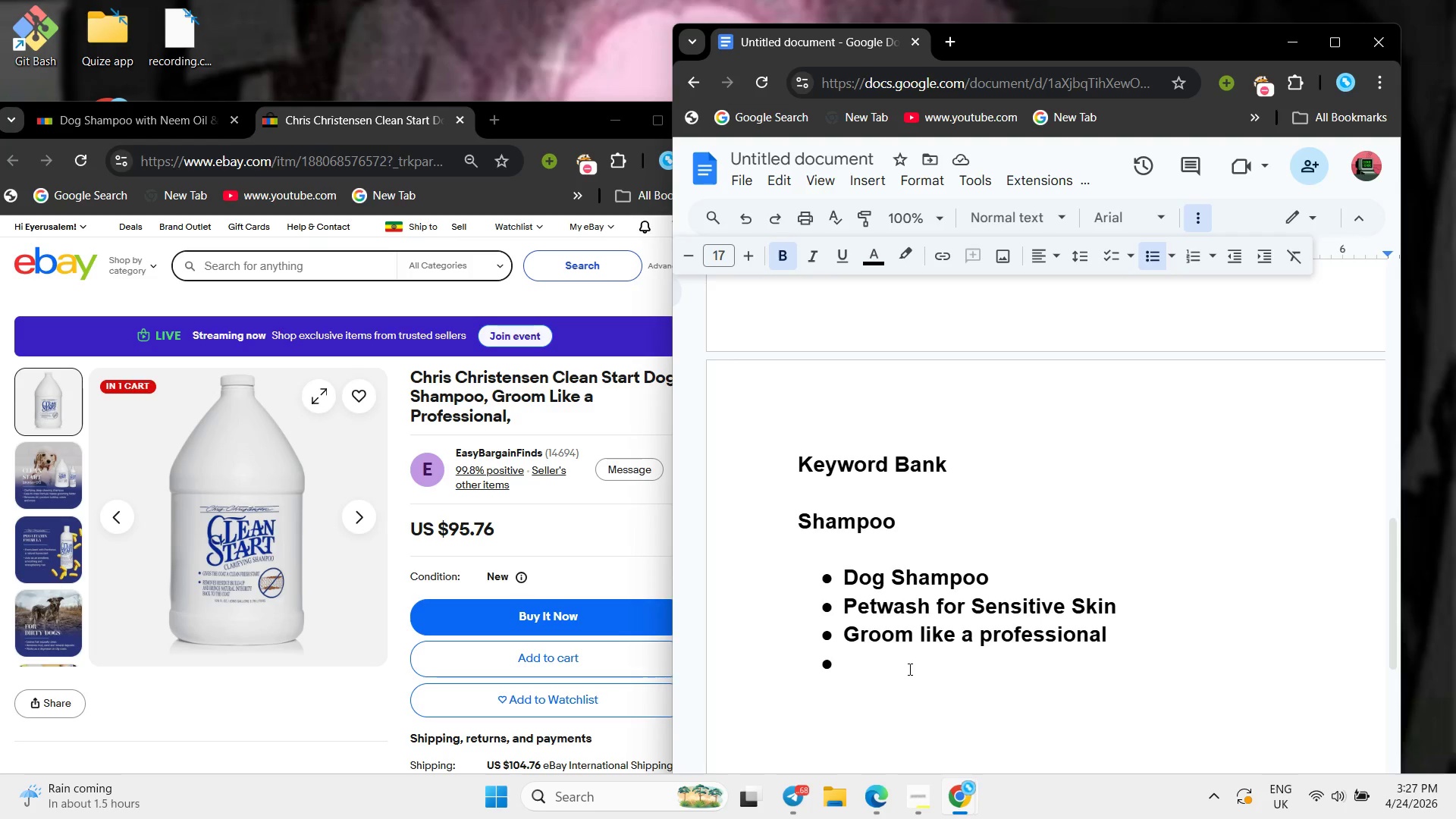 
scroll: coordinate [322, 541], scroll_direction: down, amount: 6.0
 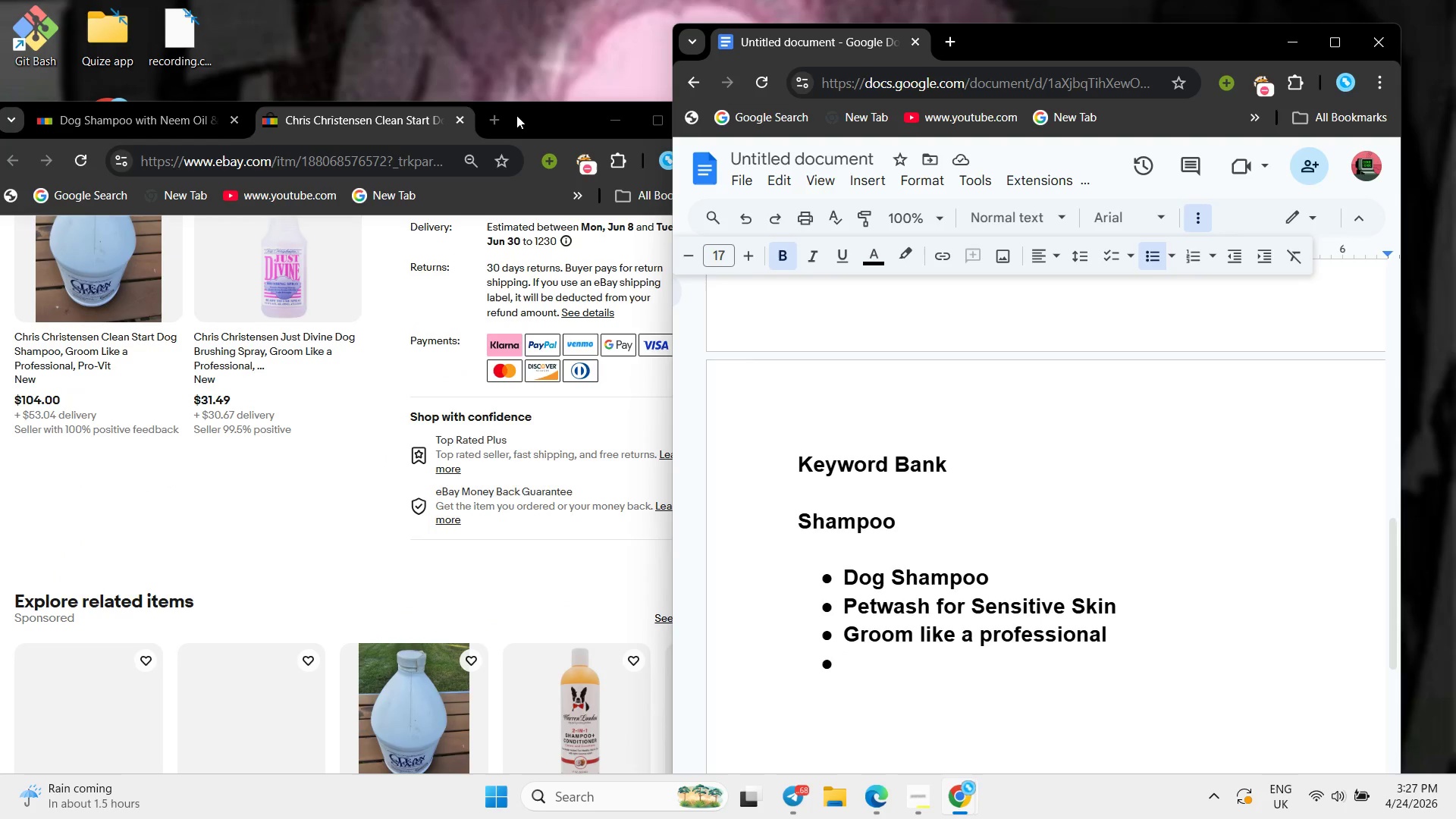 
left_click_drag(start_coordinate=[516, 115], to_coordinate=[522, 118])
 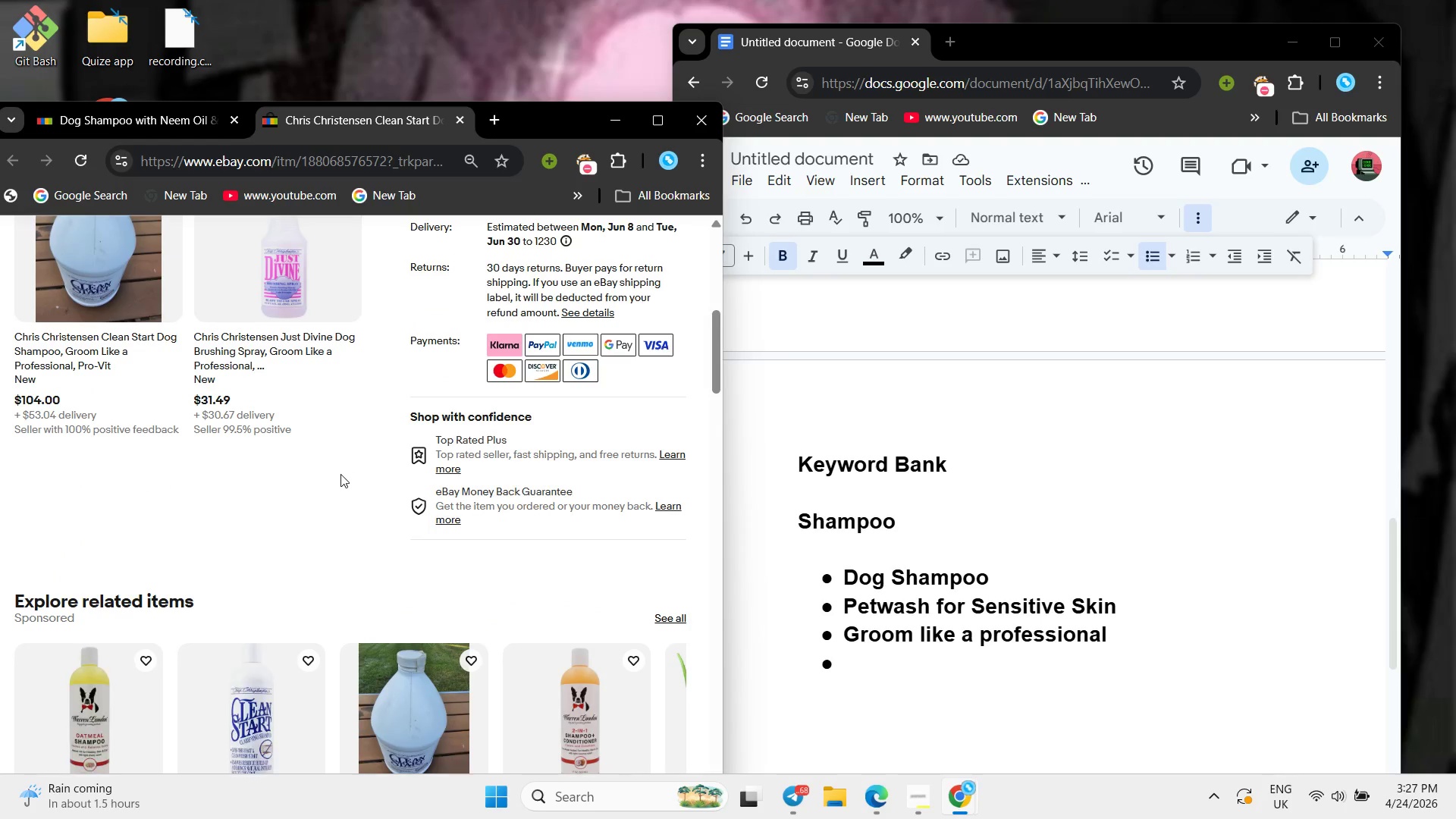 
scroll: coordinate [340, 474], scroll_direction: down, amount: 2.0
 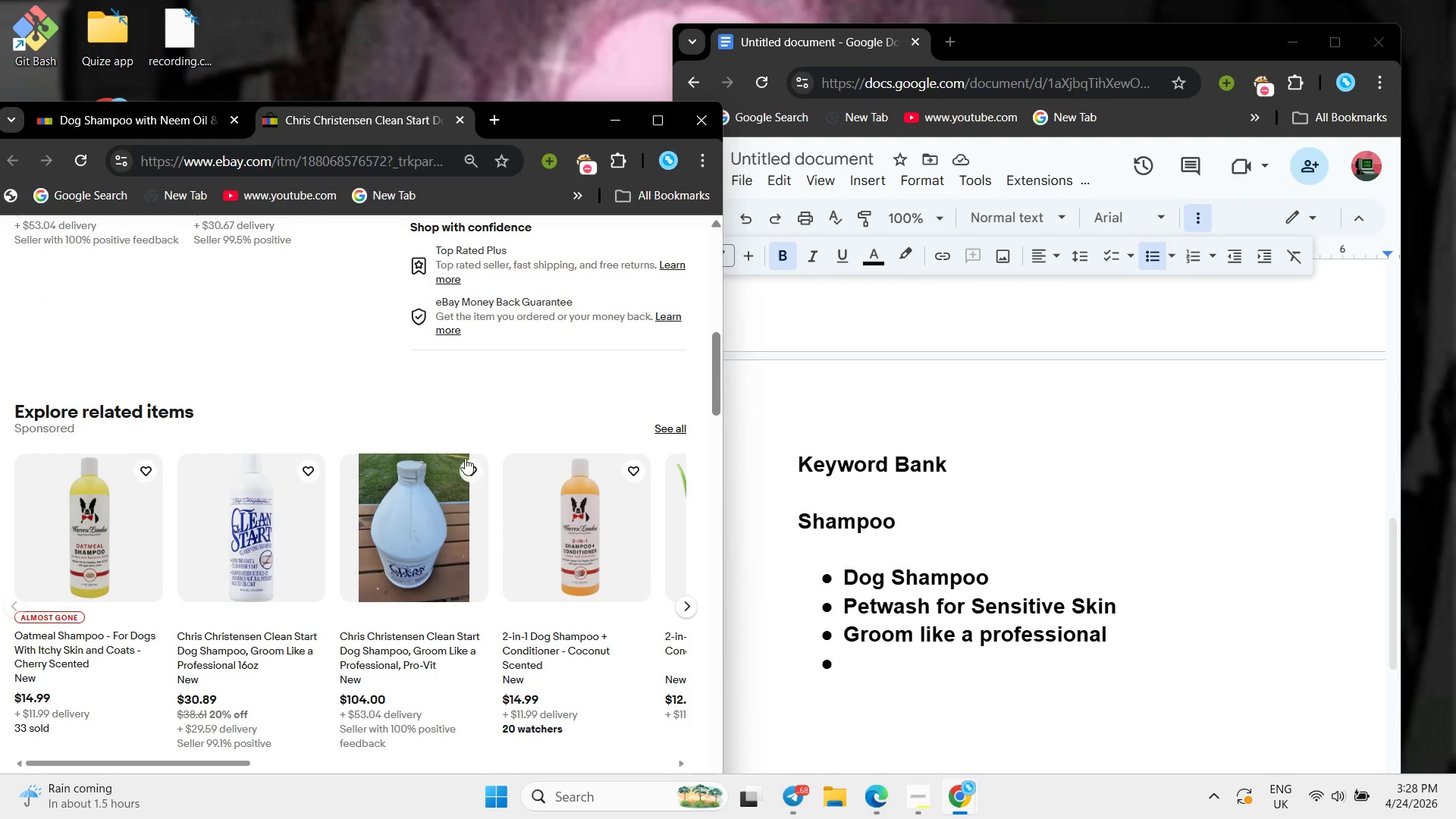 
left_click([966, 817])
 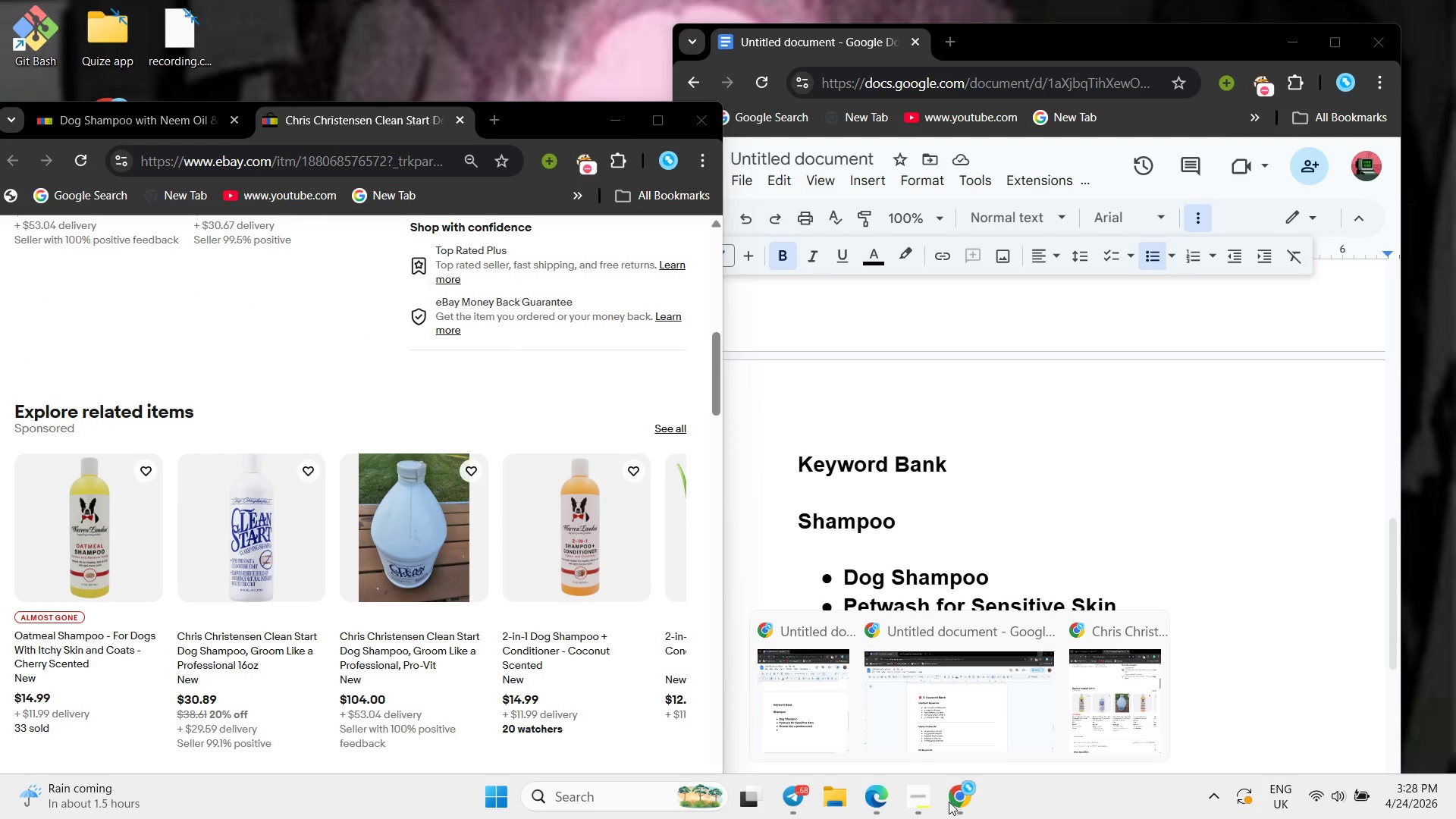 
left_click([917, 701])
 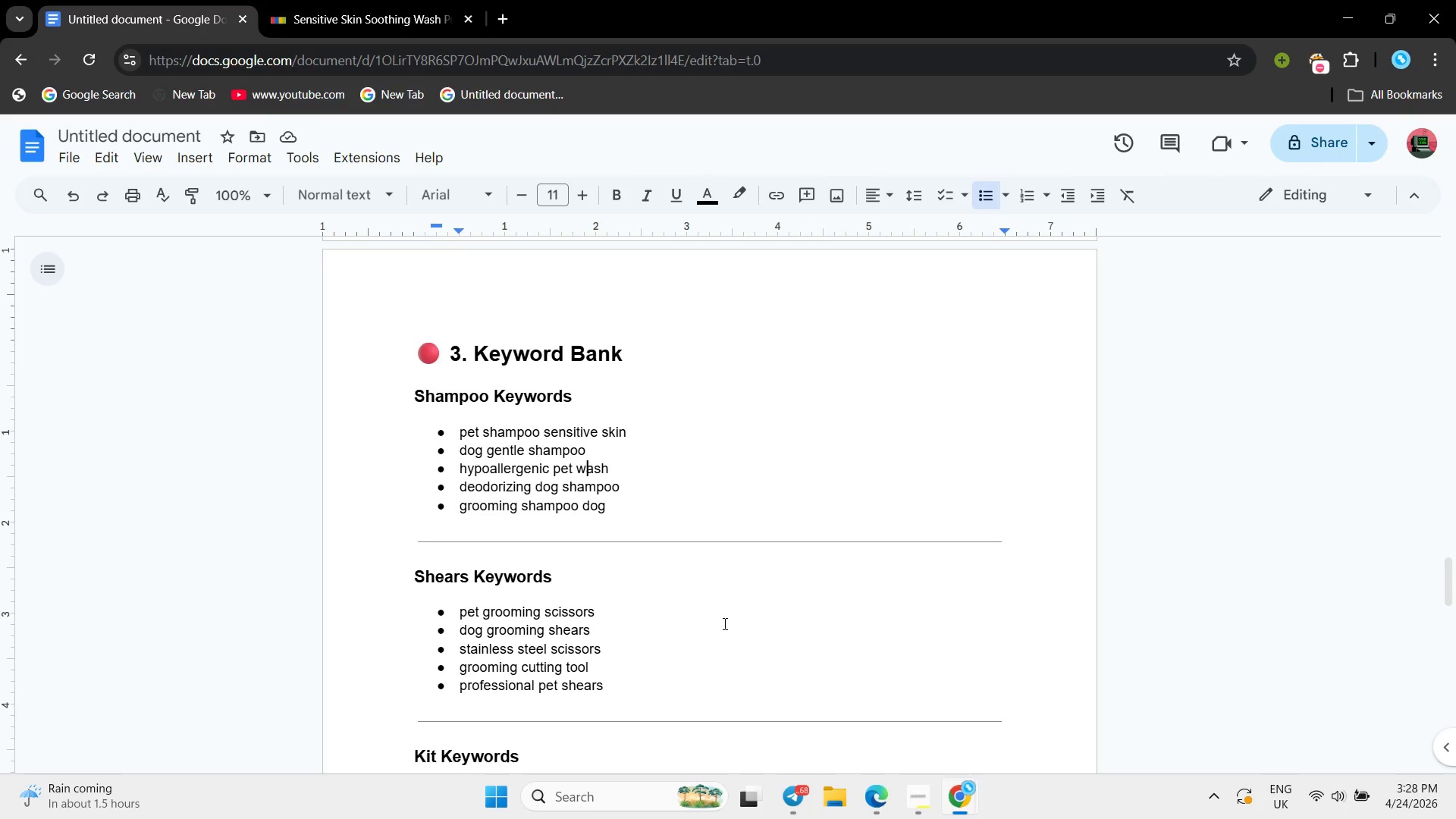 
left_click([723, 623])
 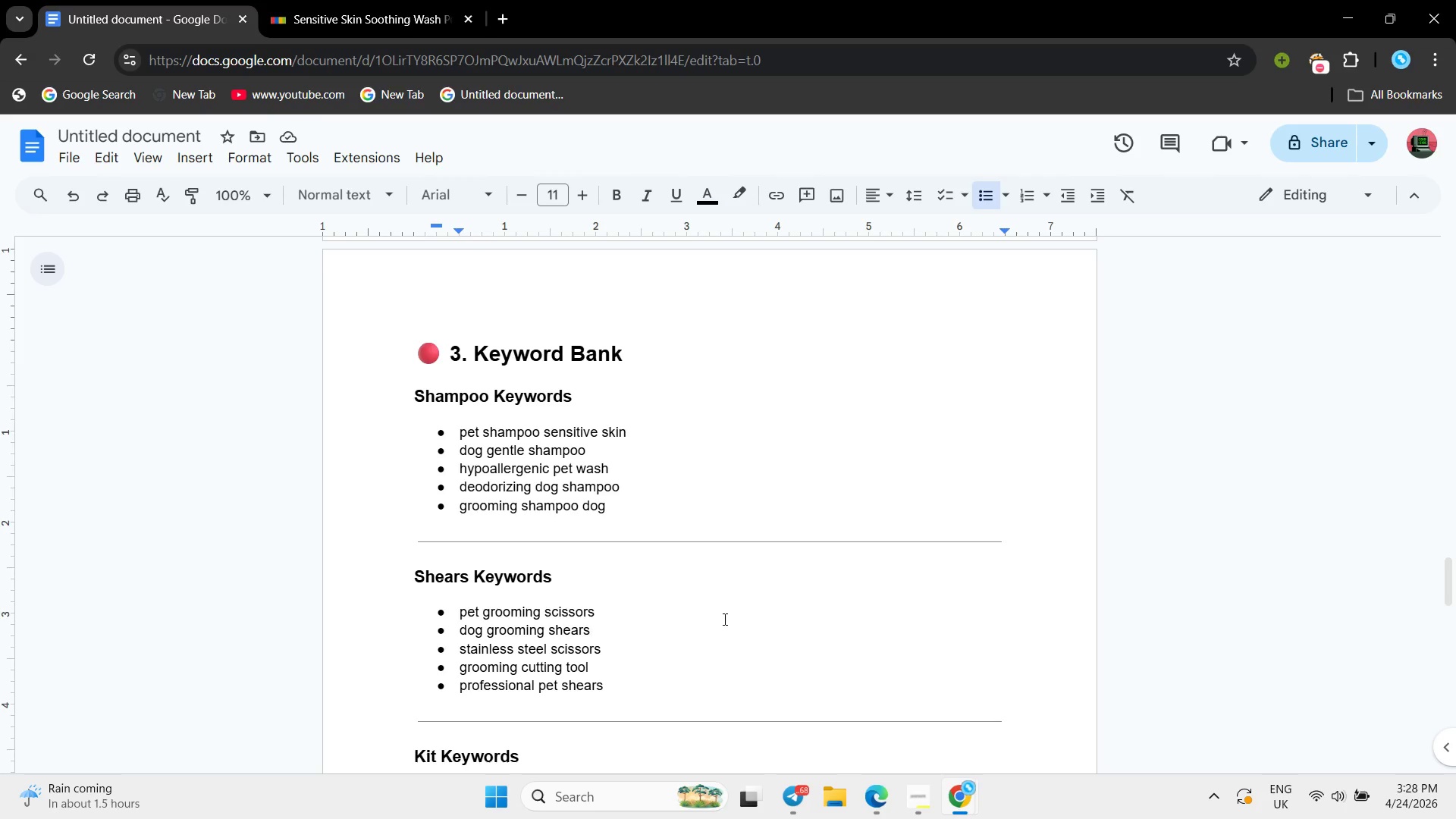 
wait(6.09)
 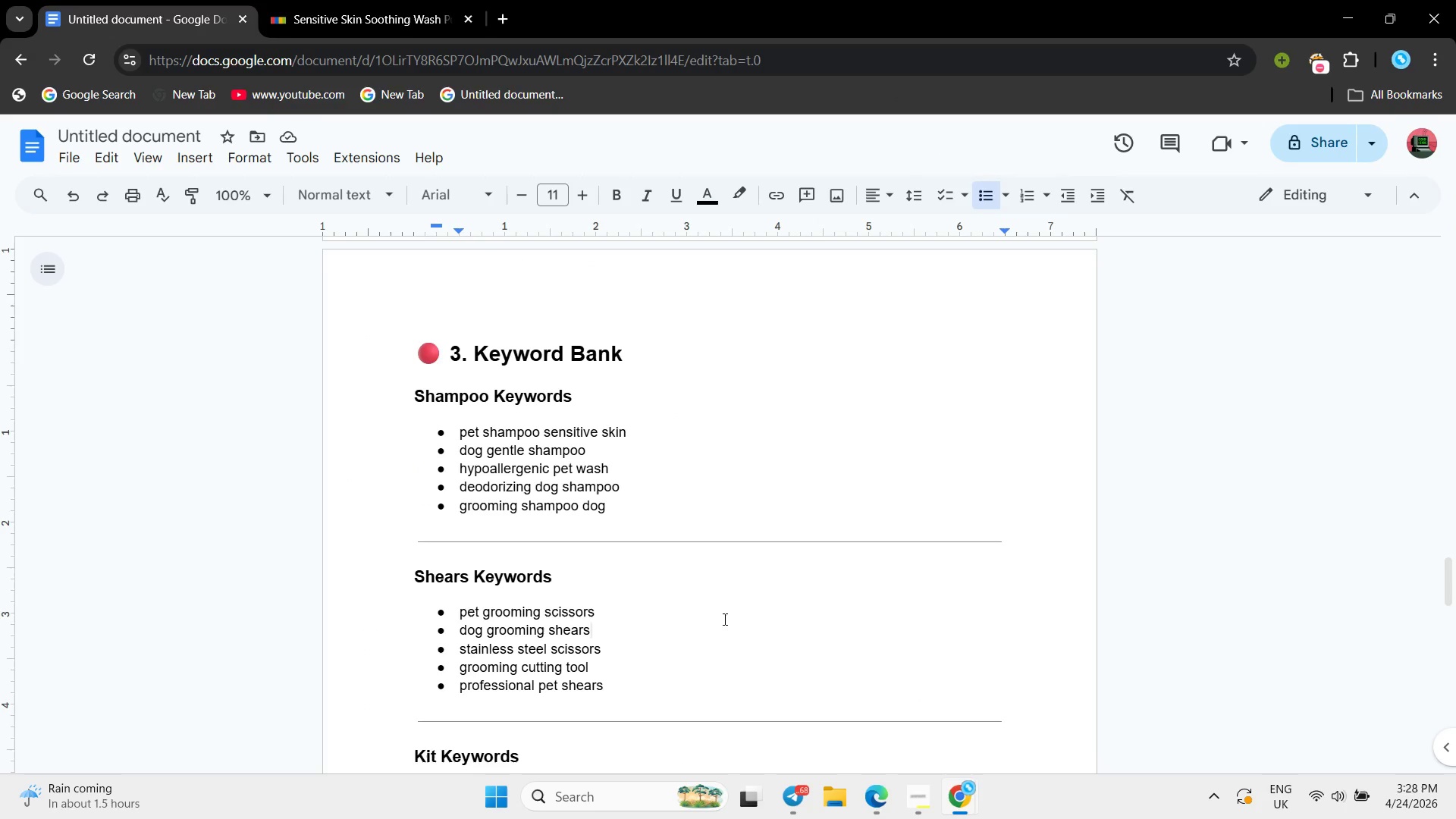 
left_click([1360, 9])
 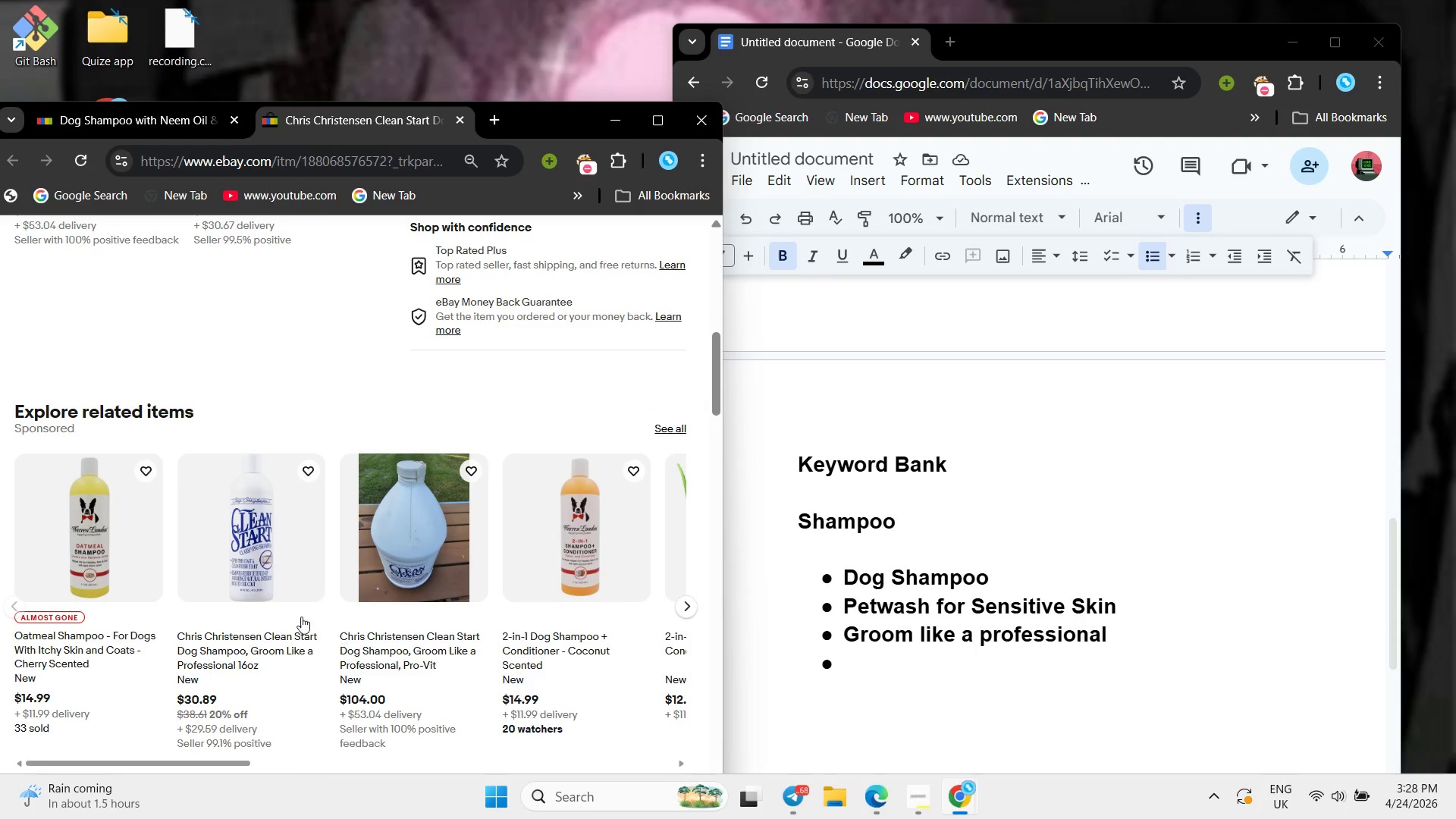 
wait(6.78)
 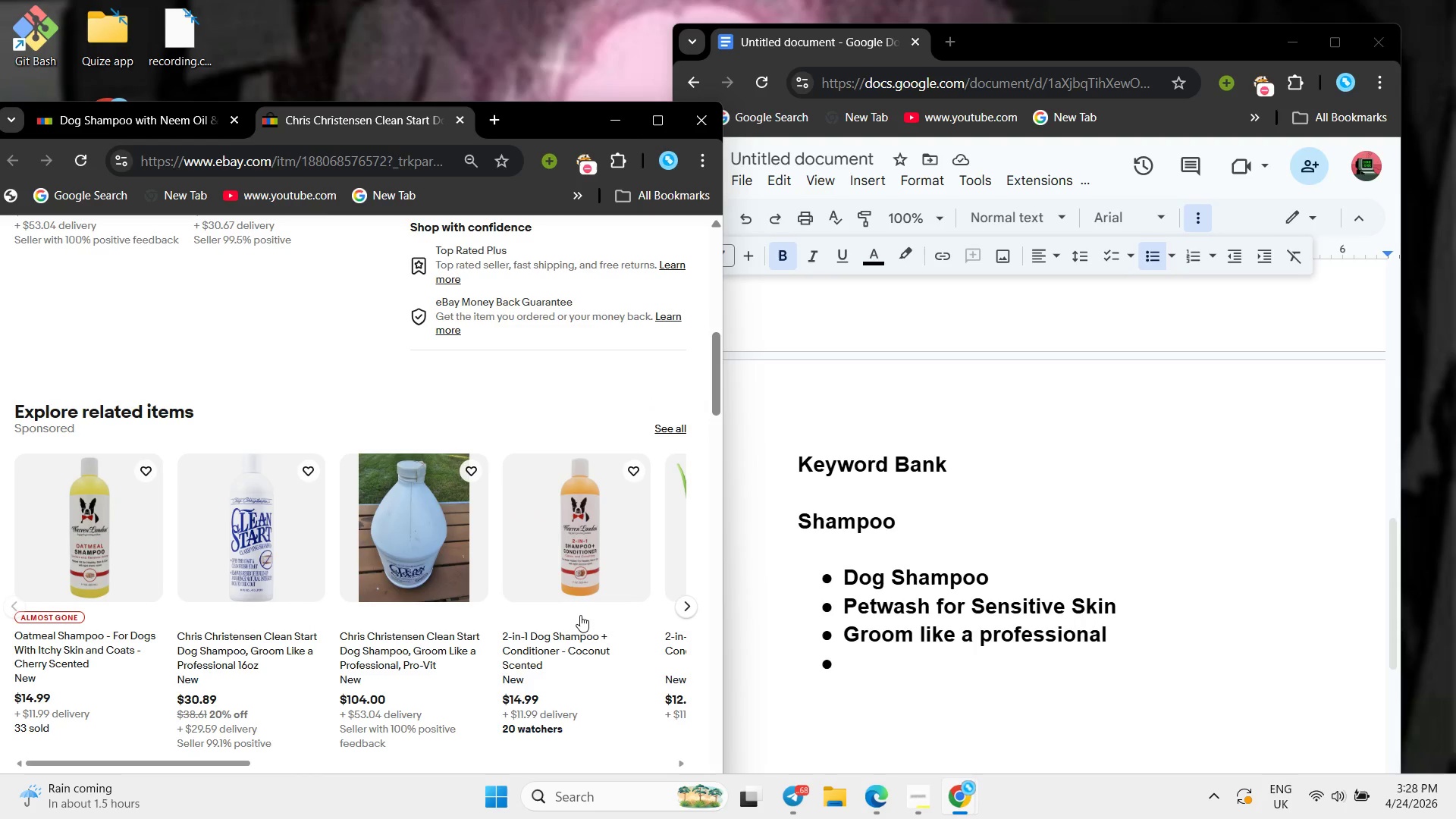 
left_click([661, 117])
 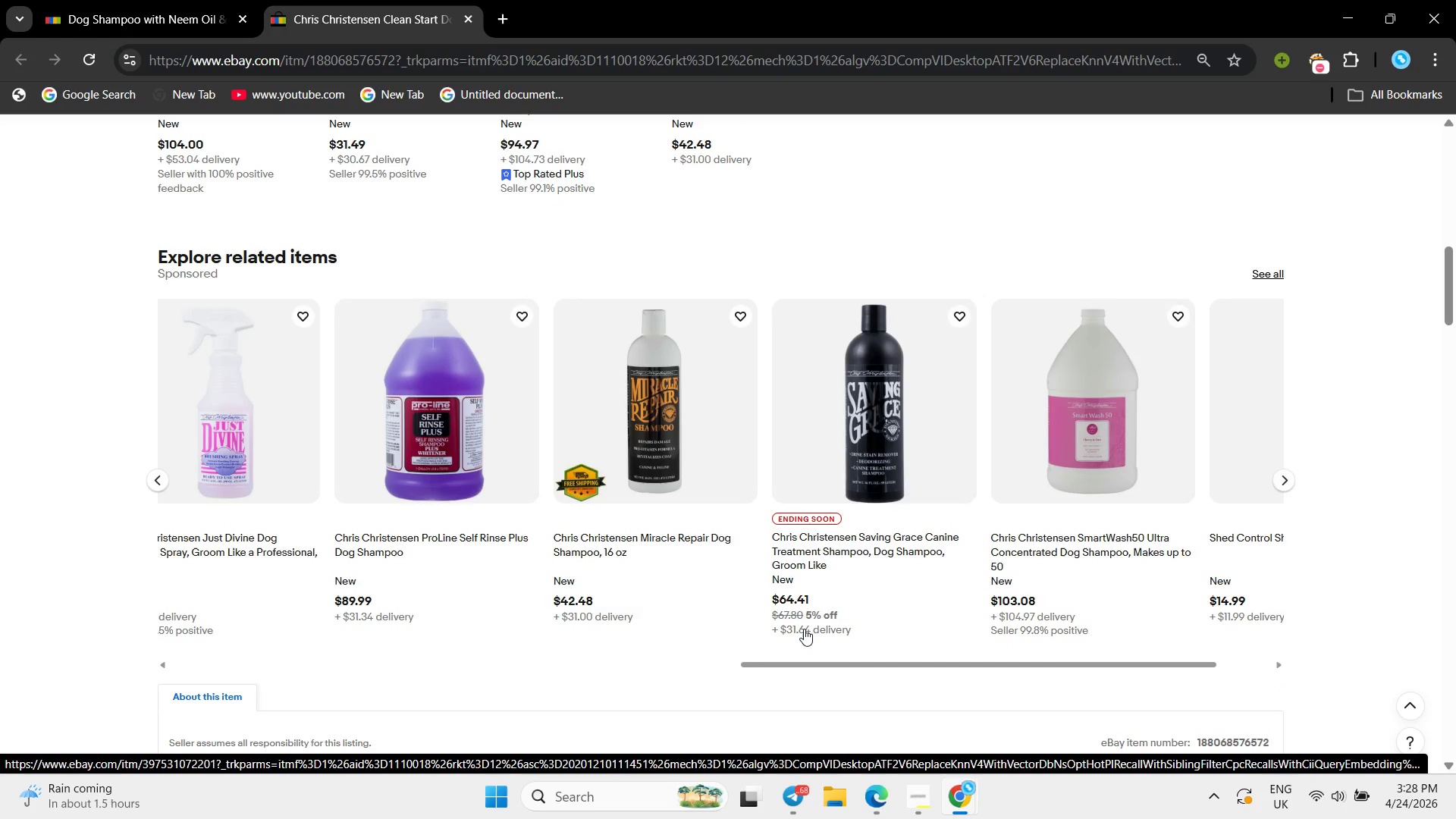 
wait(20.81)
 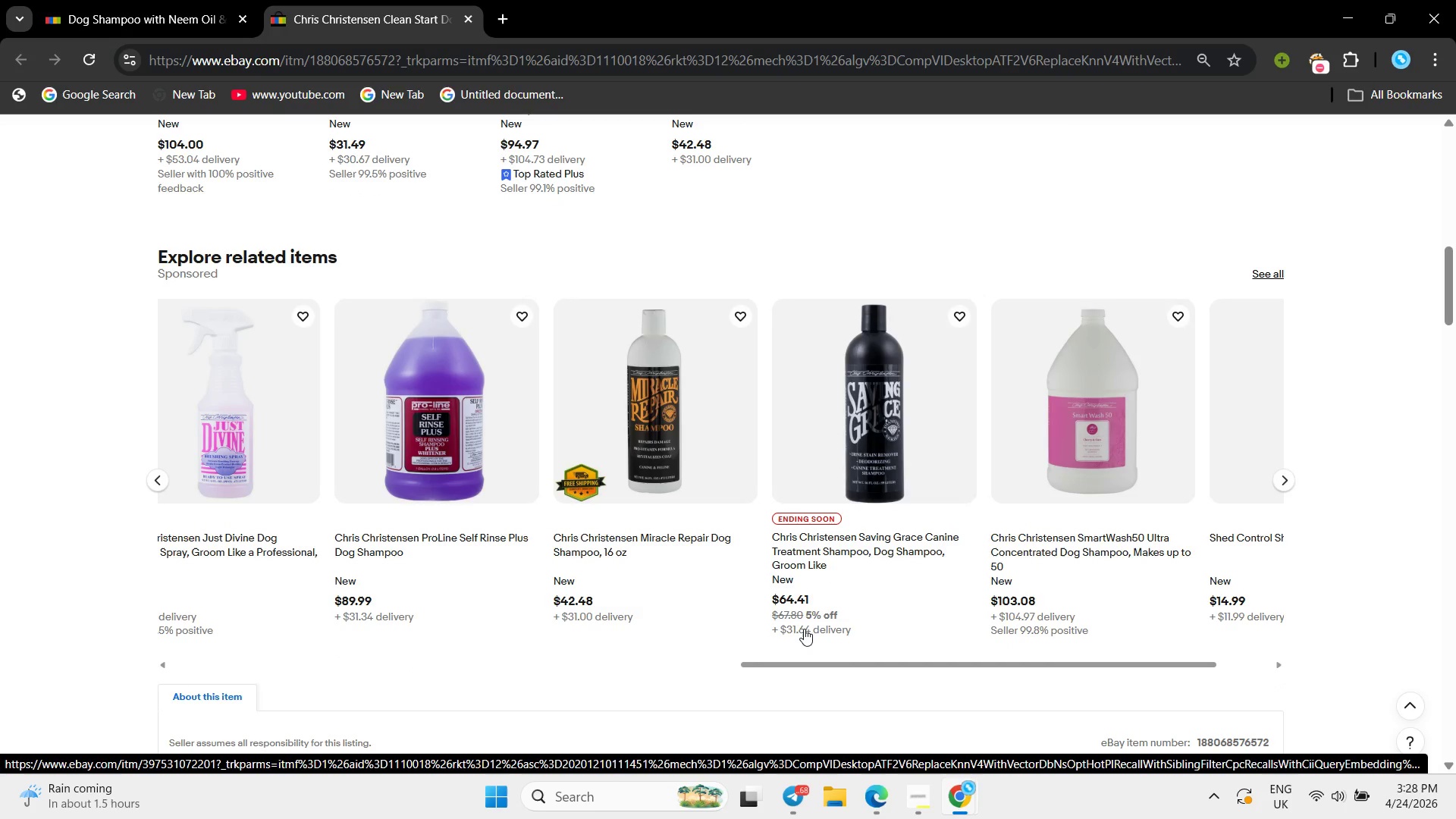 
left_click([896, 818])
 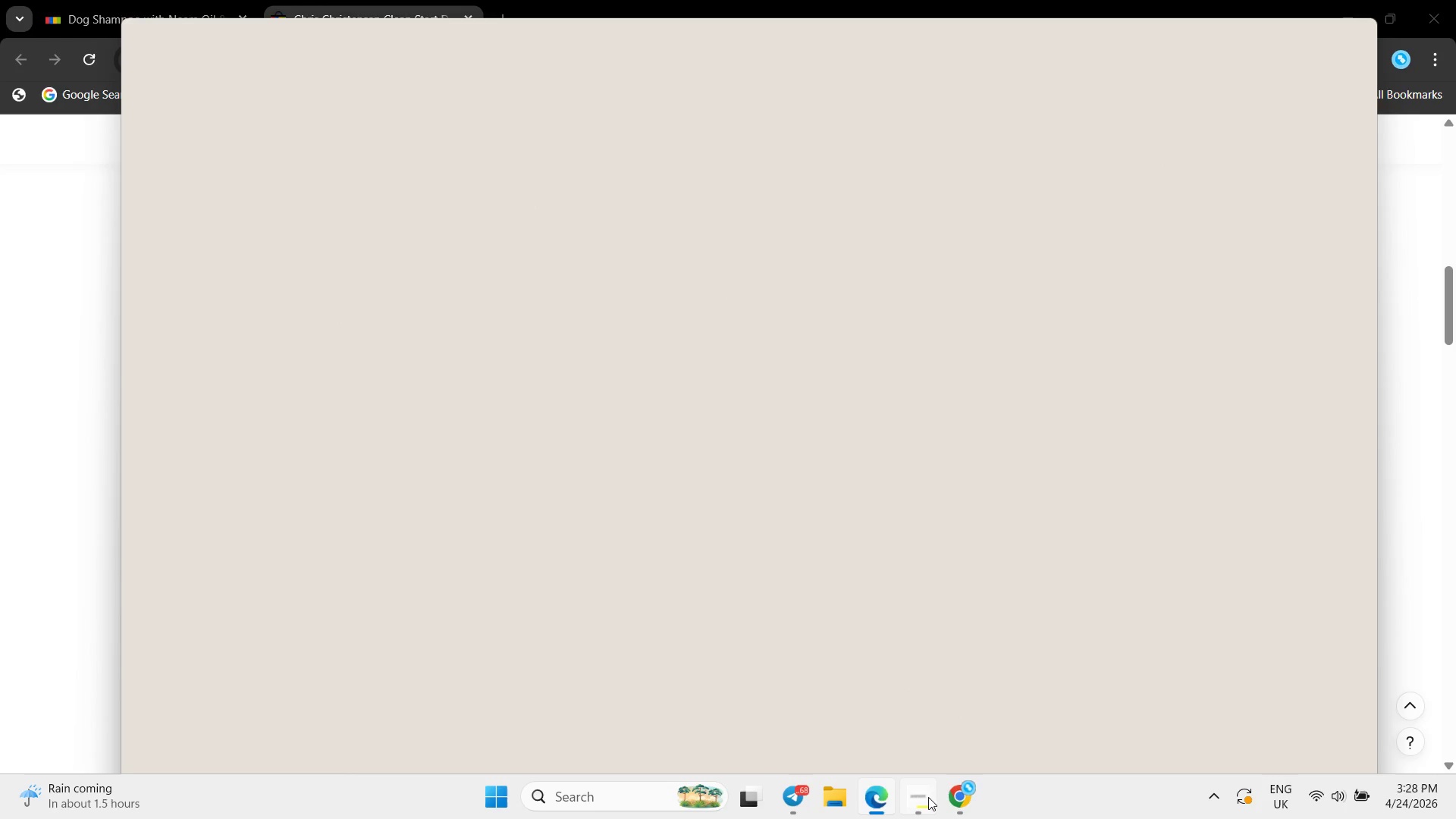 
left_click([934, 797])